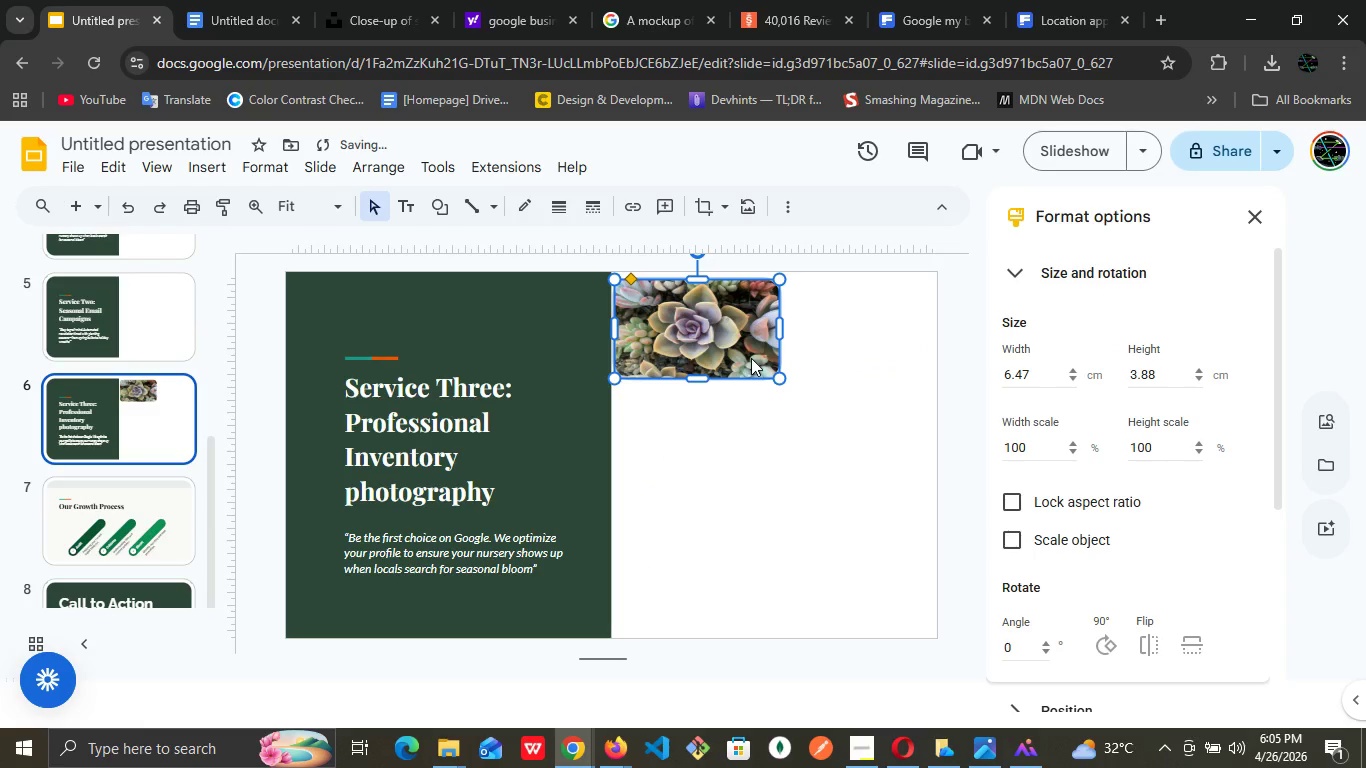 
key(ArrowUp)
 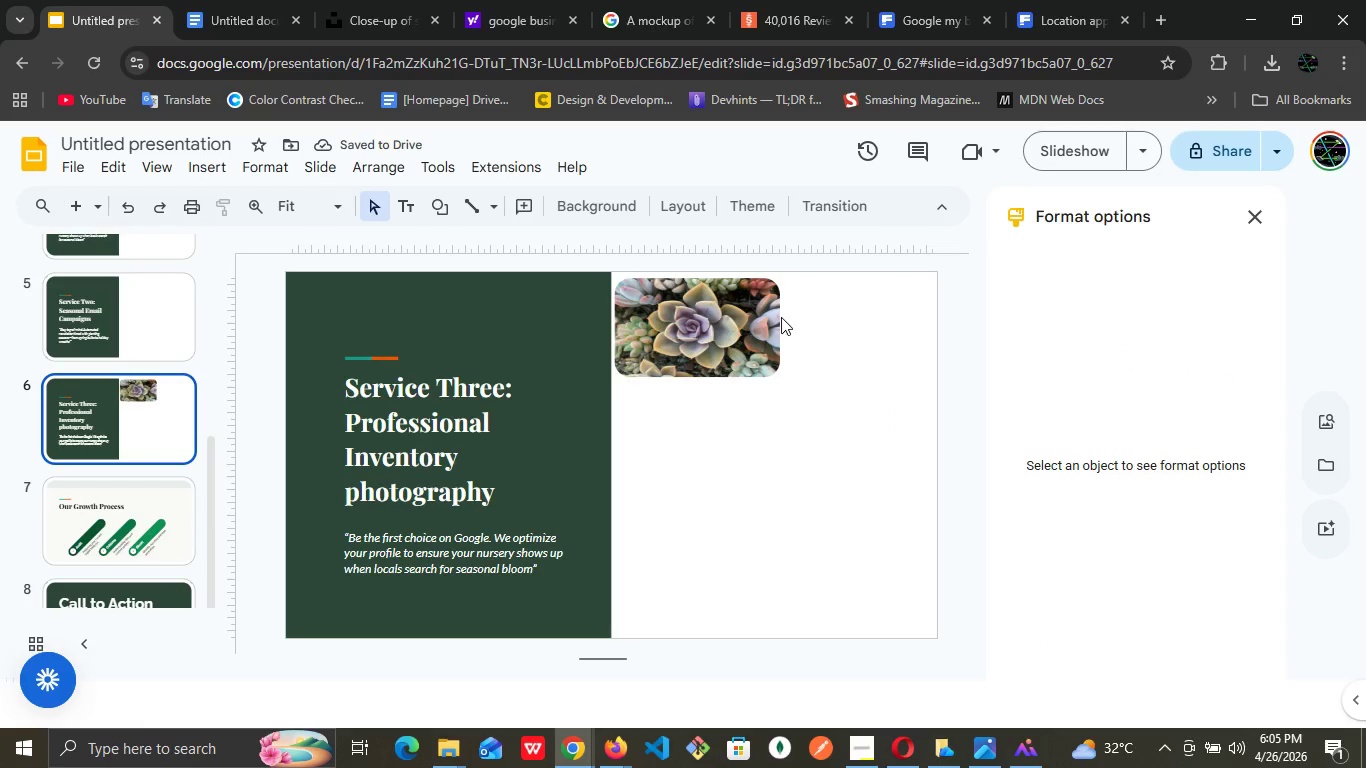 
left_click([762, 317])
 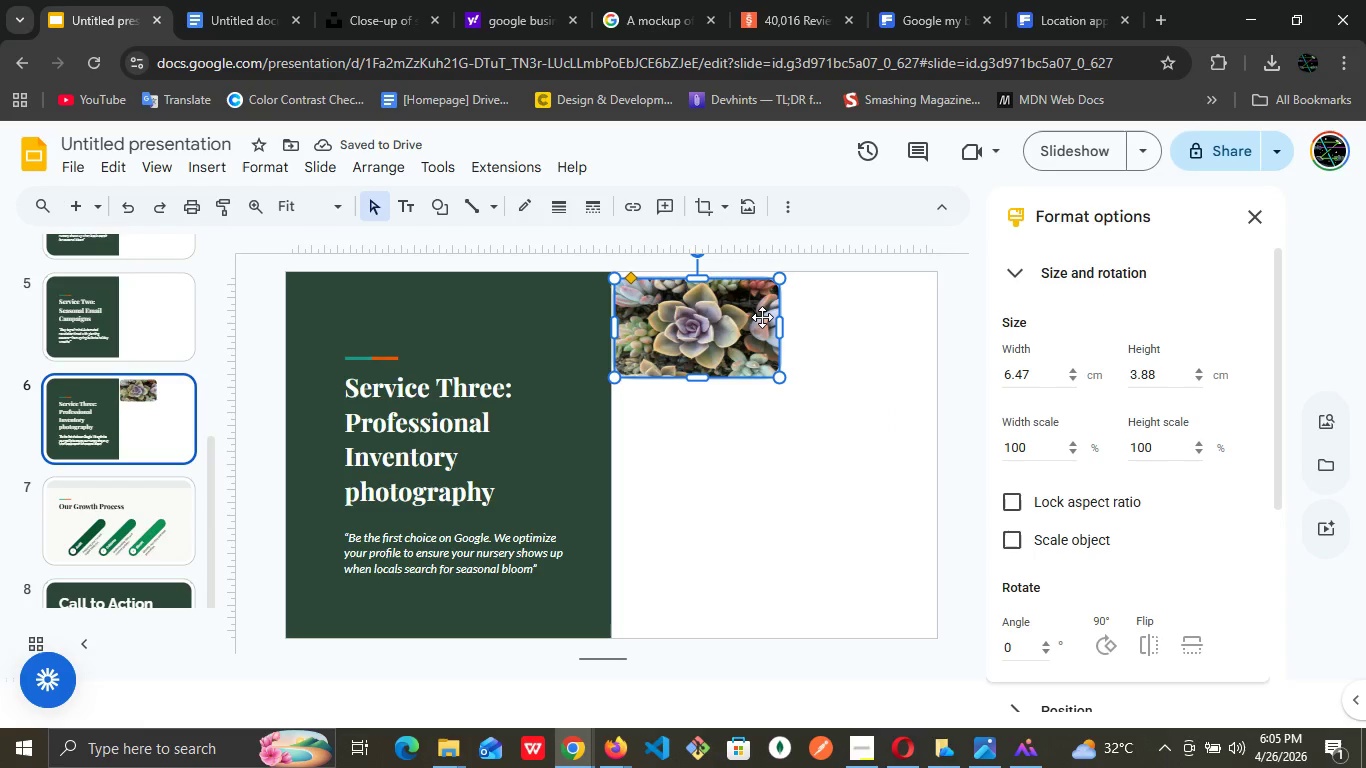 
key(Control+D)
 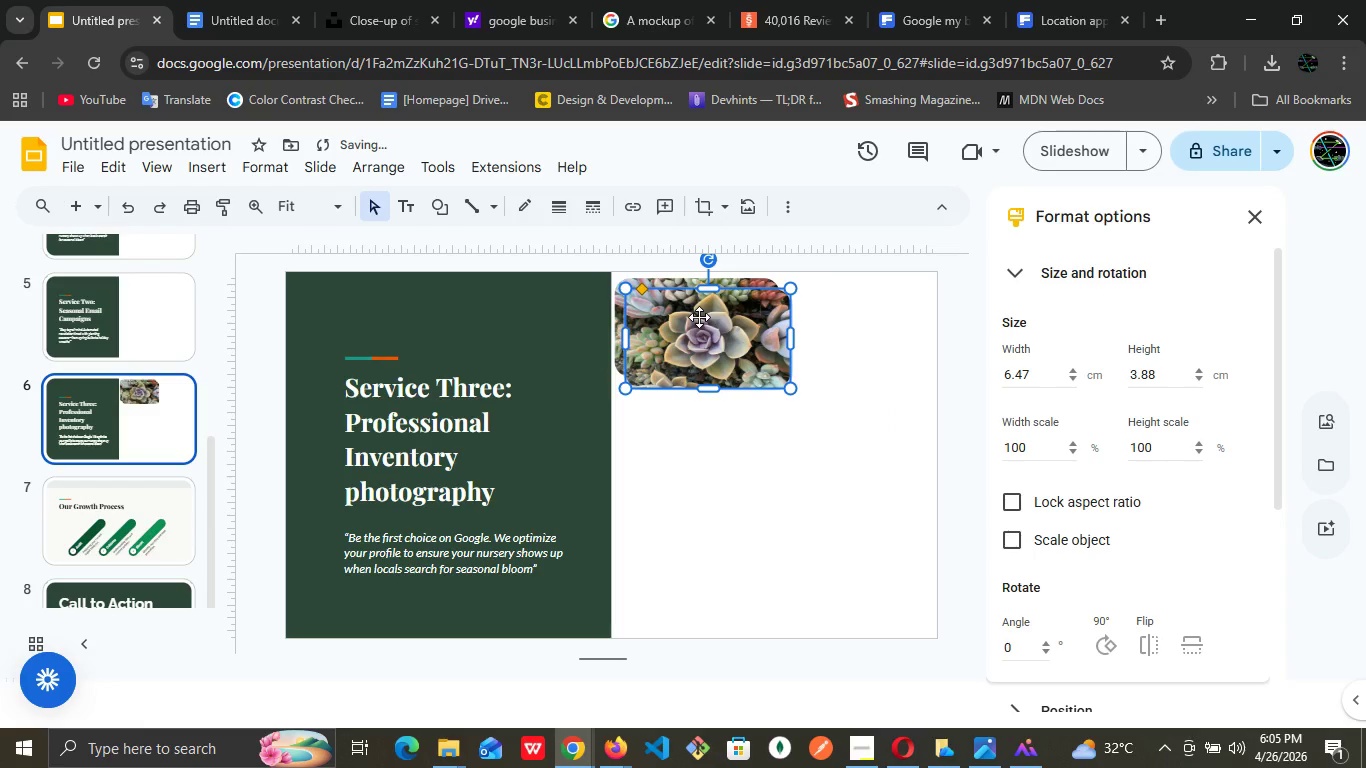 
left_click_drag(start_coordinate=[699, 317], to_coordinate=[849, 307])
 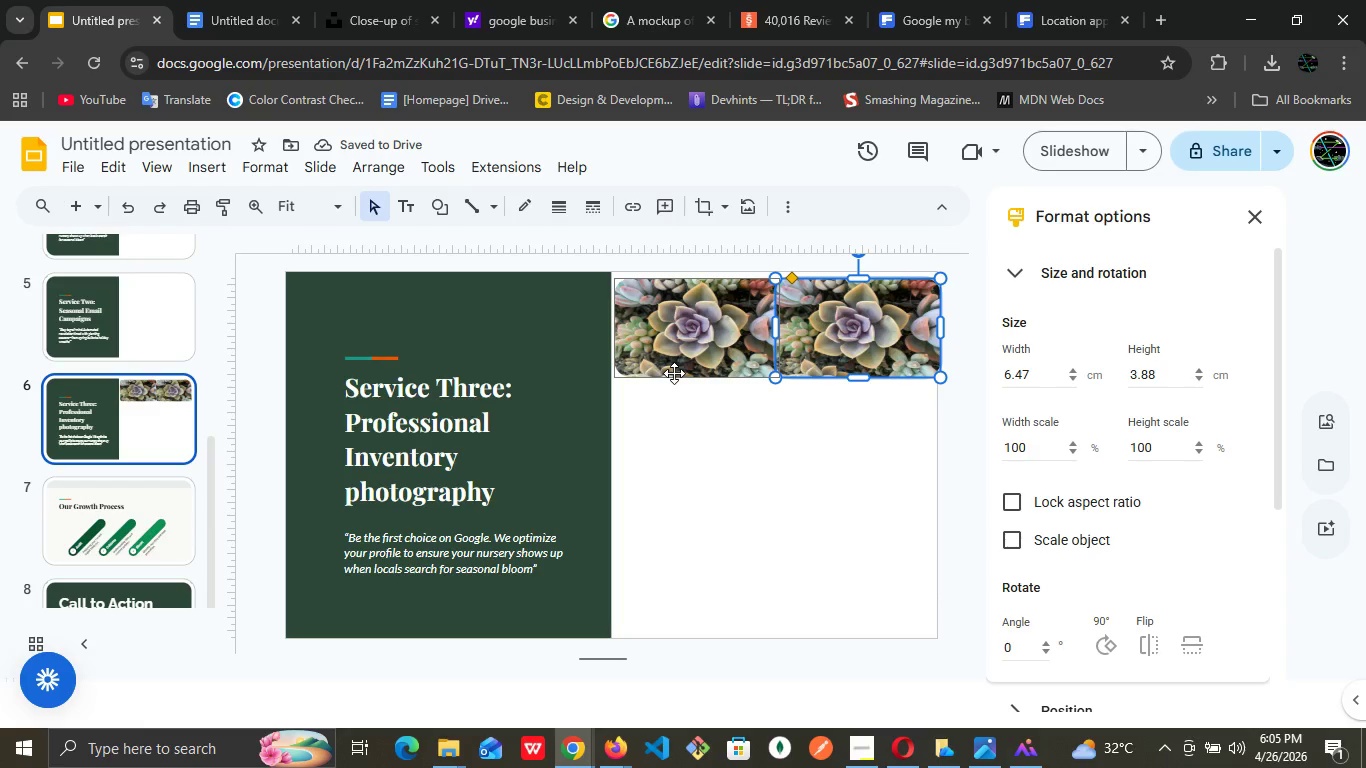 
key(Control+Z)
 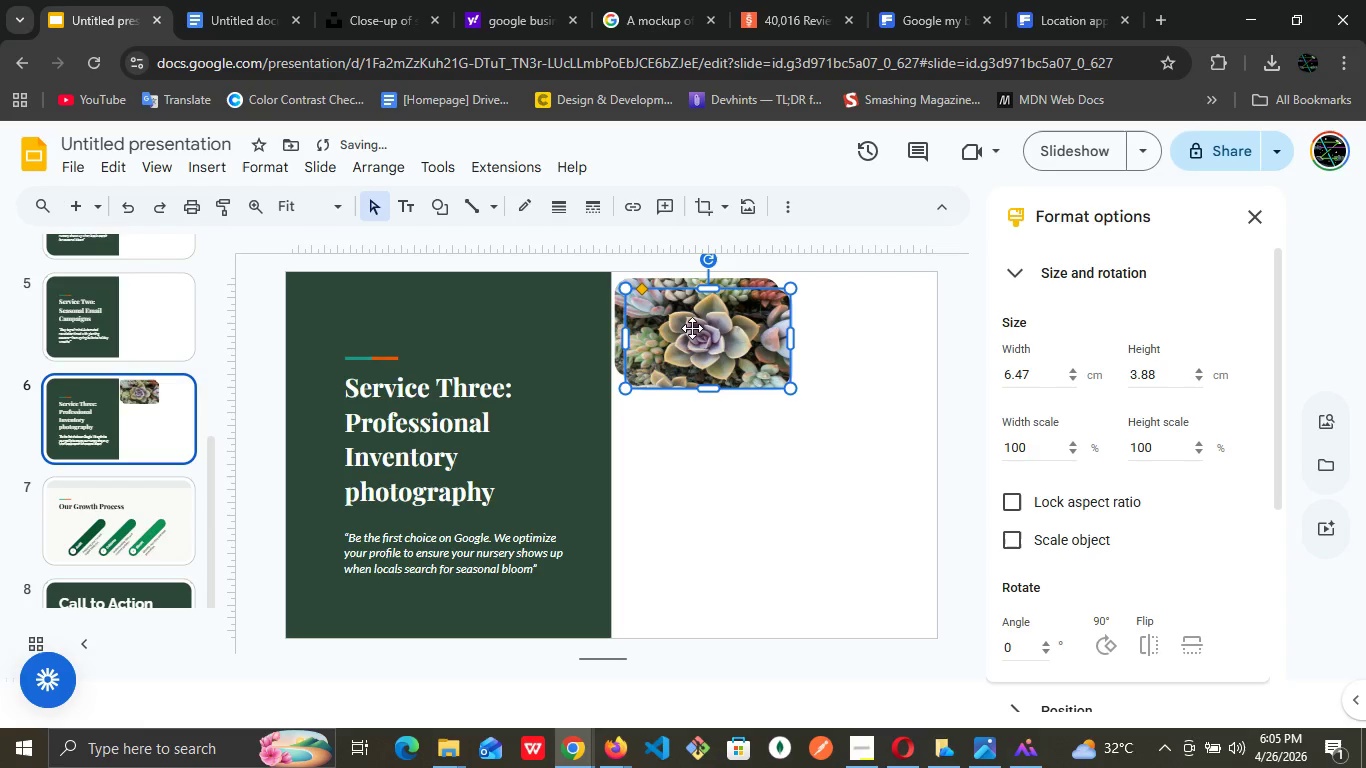 
left_click_drag(start_coordinate=[692, 328], to_coordinate=[686, 572])
 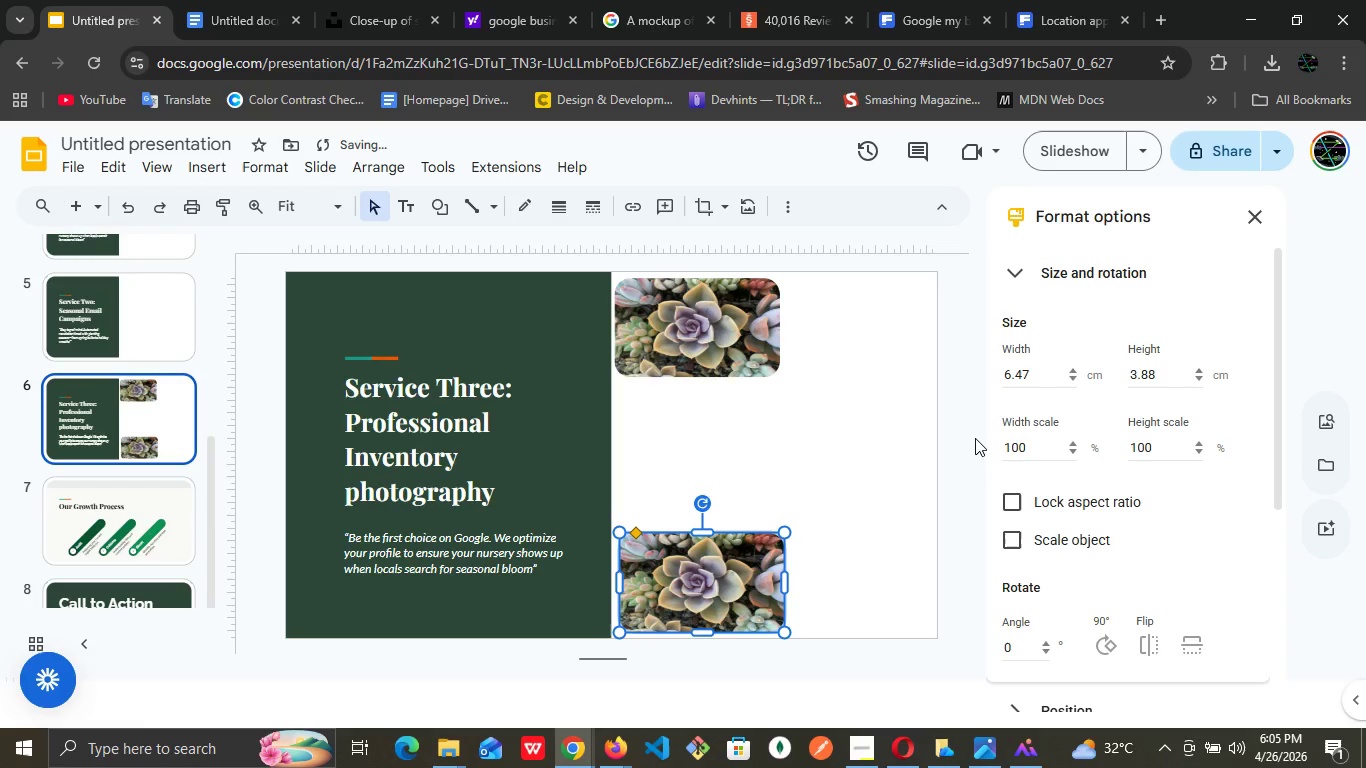 
left_click([975, 438])
 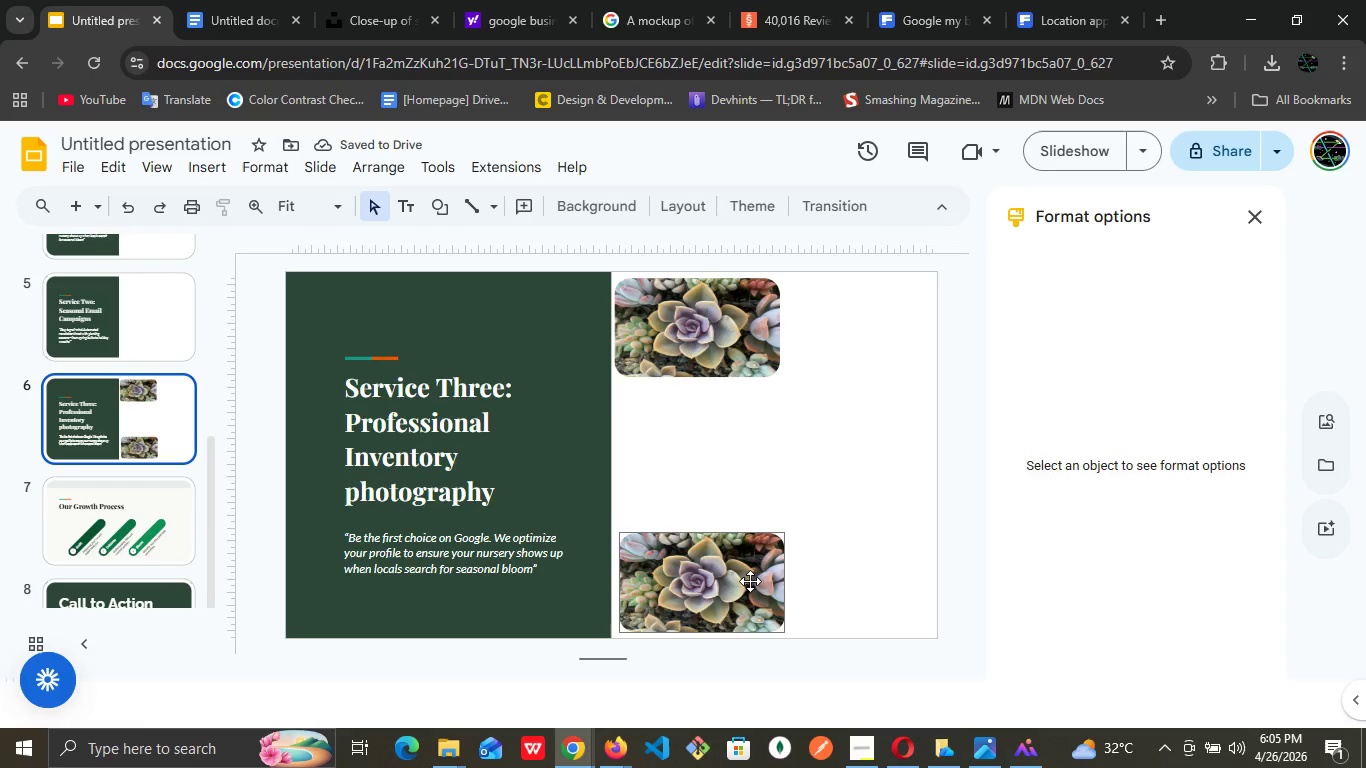 
left_click([750, 581])
 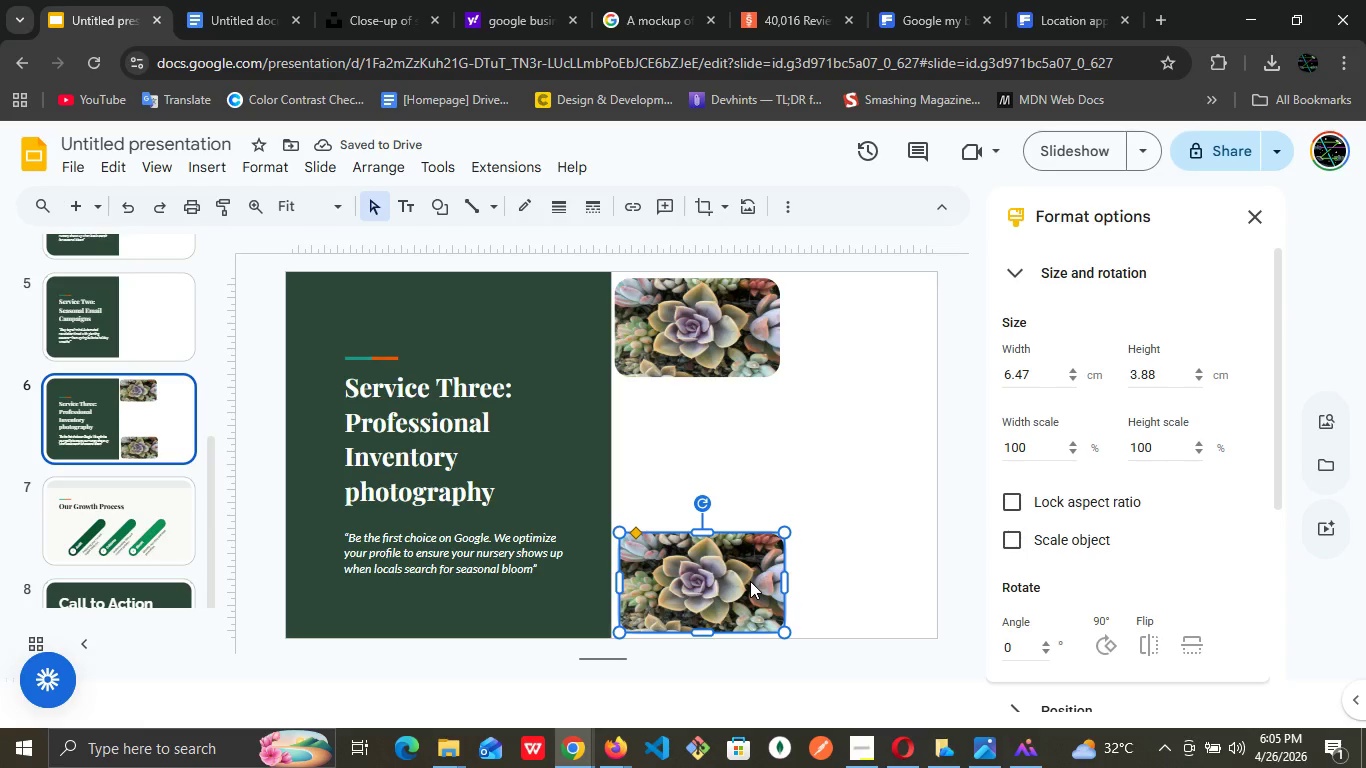 
key(ArrowLeft)
 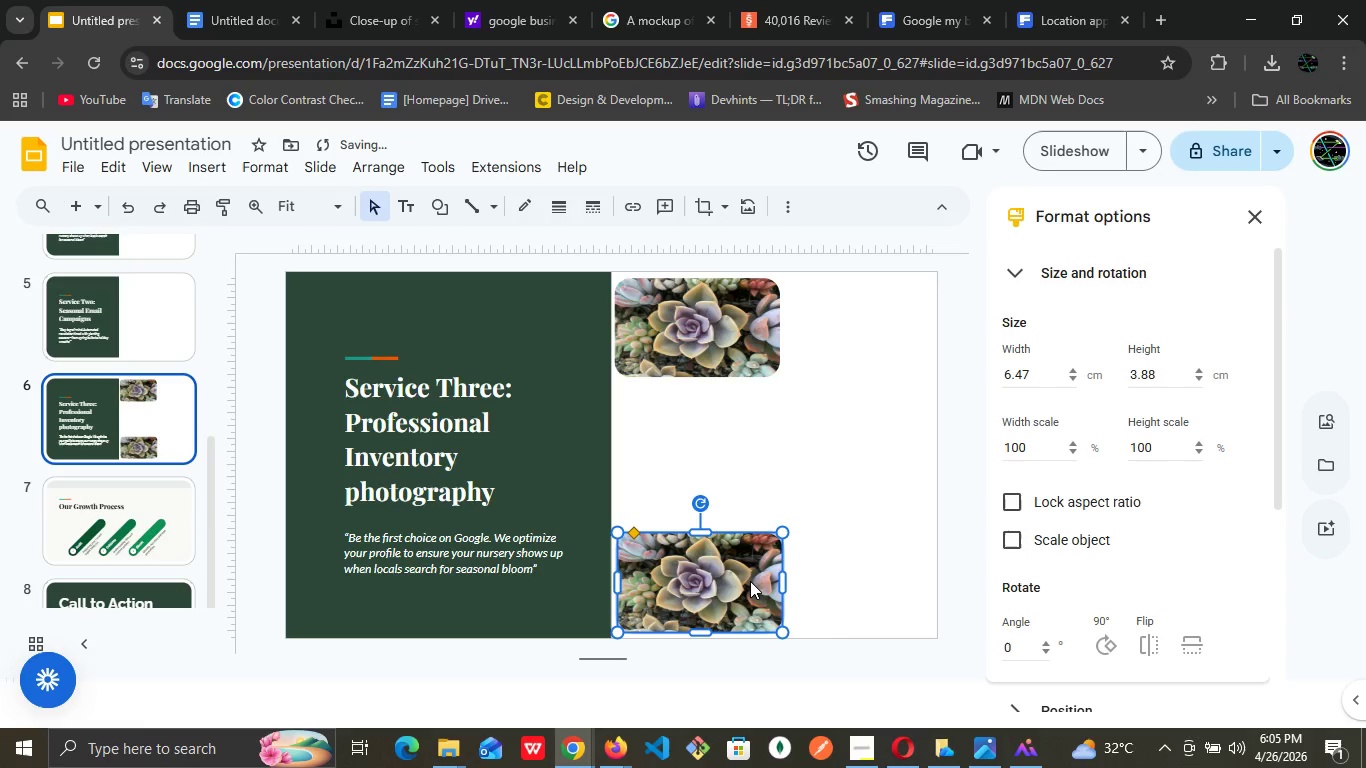 
key(ArrowLeft)
 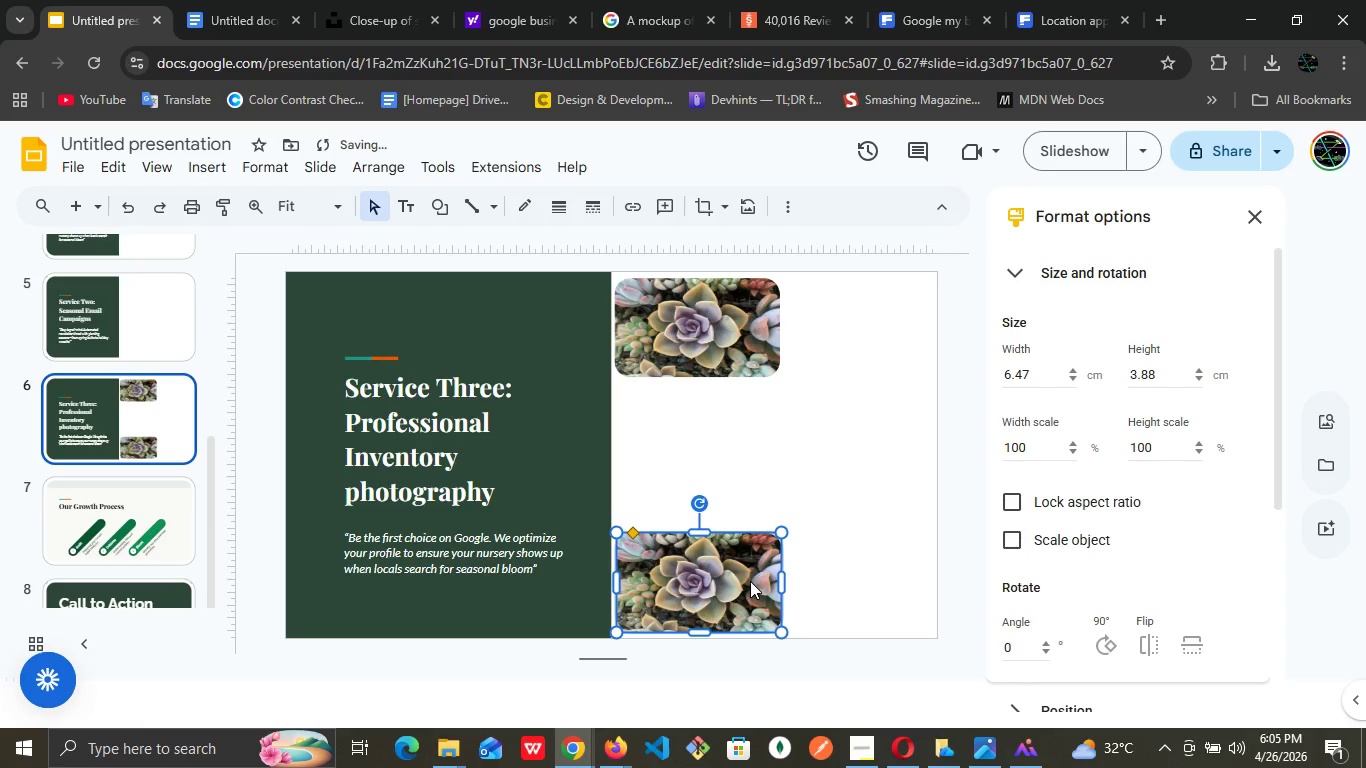 
key(ArrowLeft)
 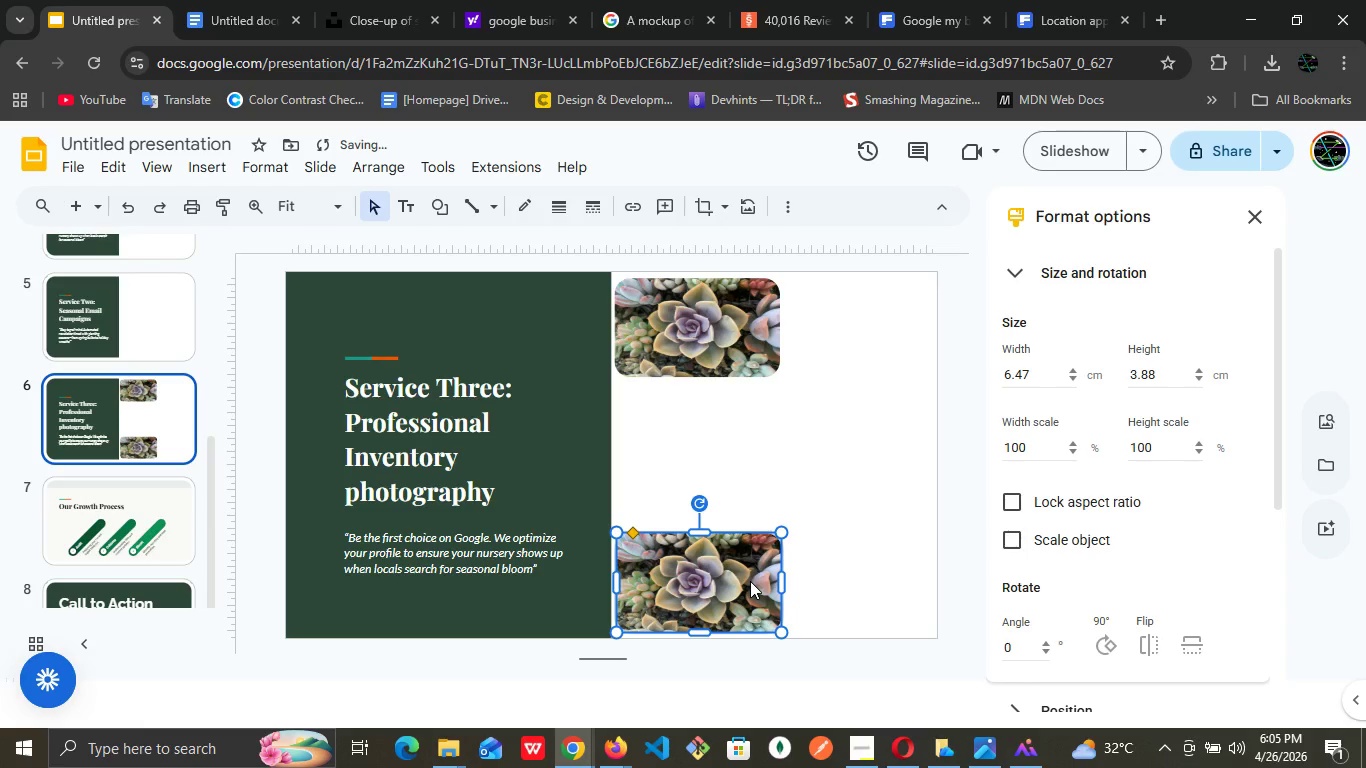 
key(ArrowLeft)
 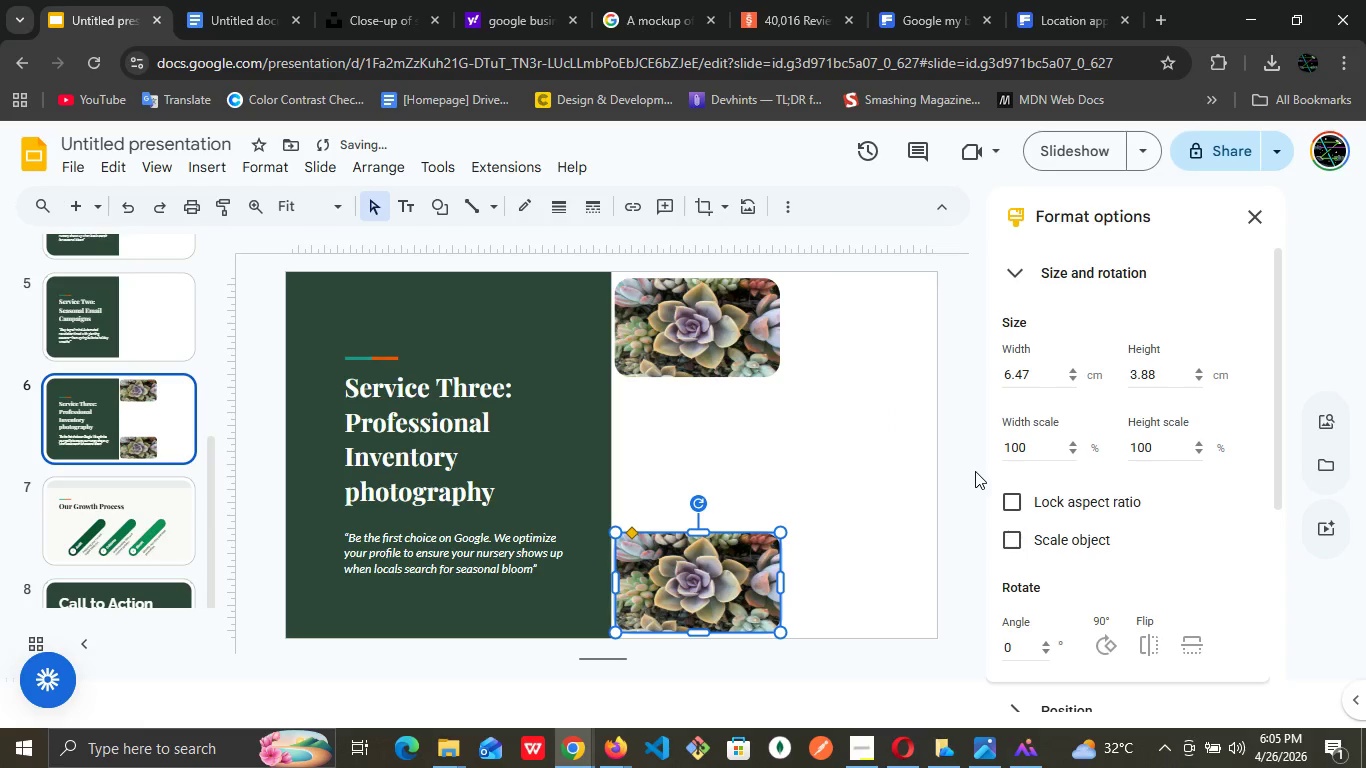 
left_click([975, 471])
 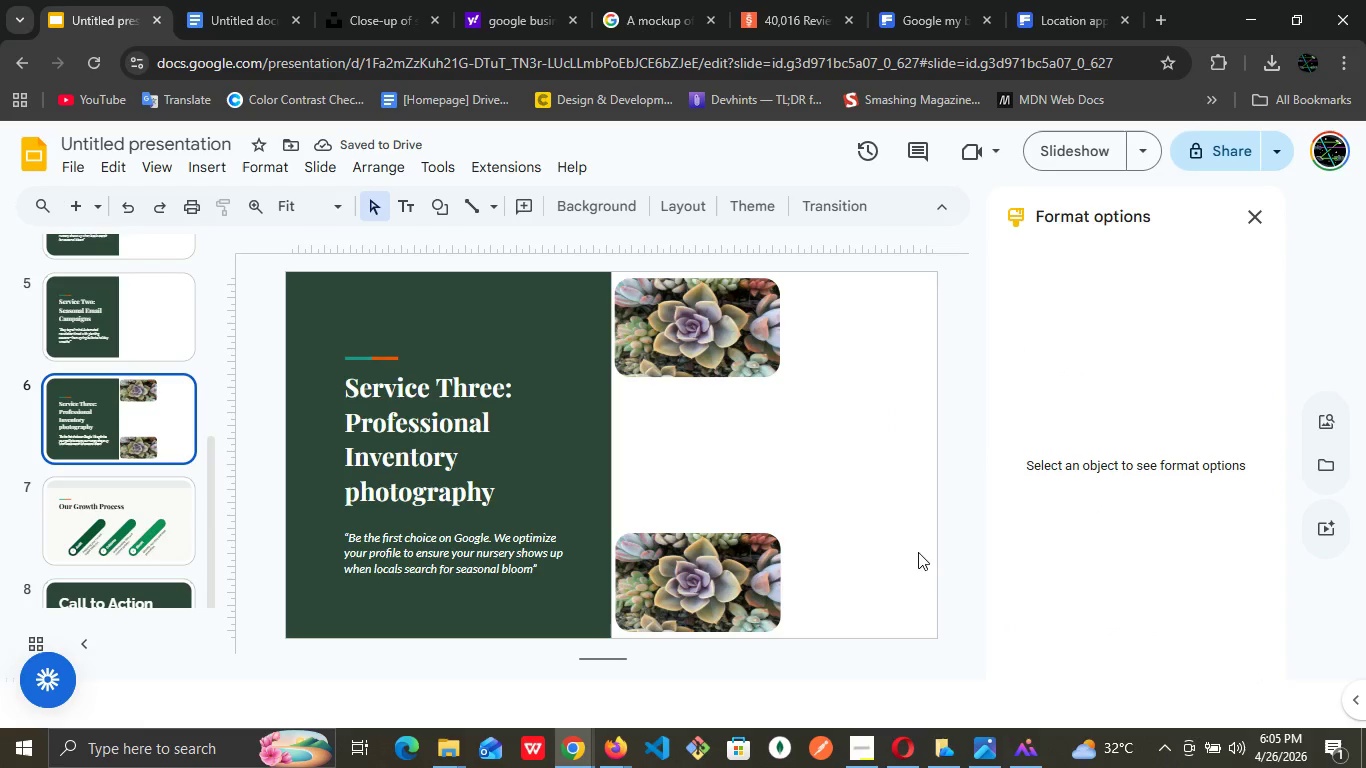 
left_click([744, 588])
 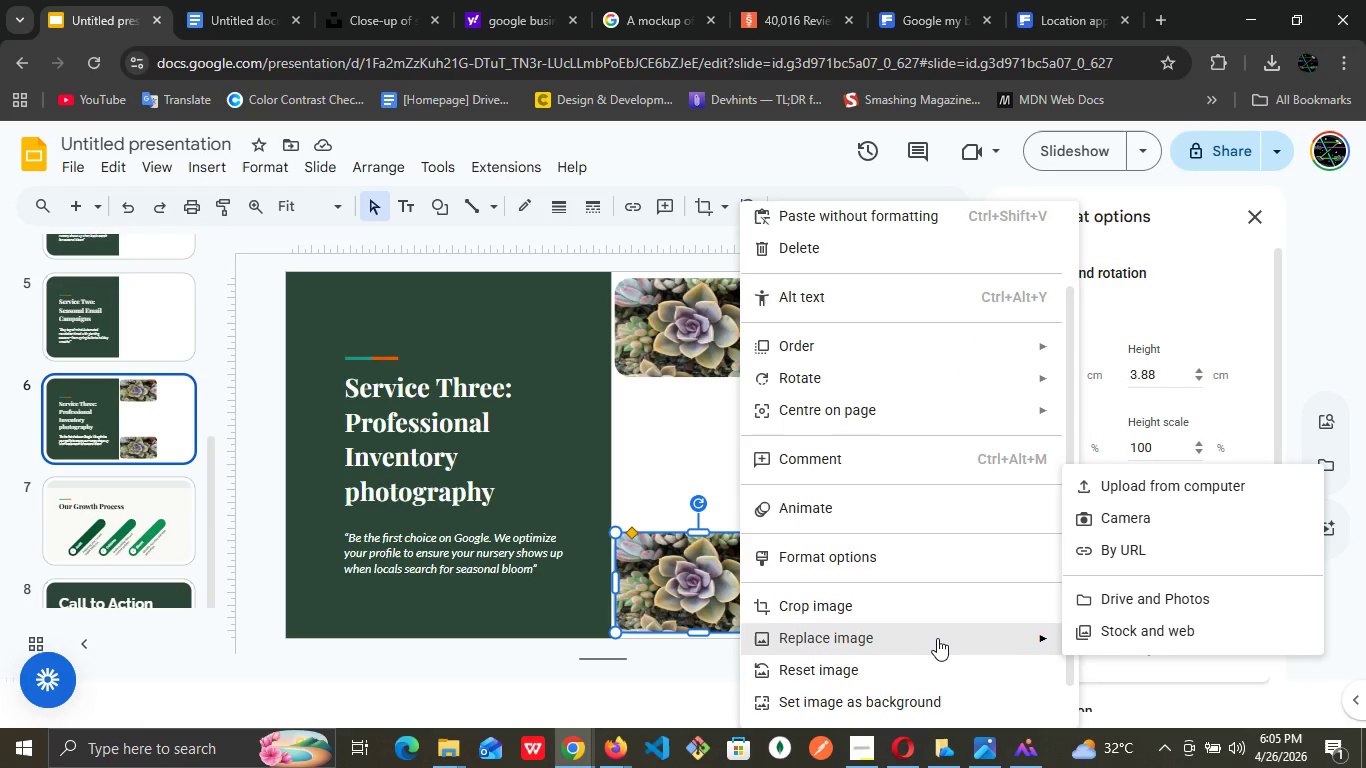 
left_click([1144, 485])
 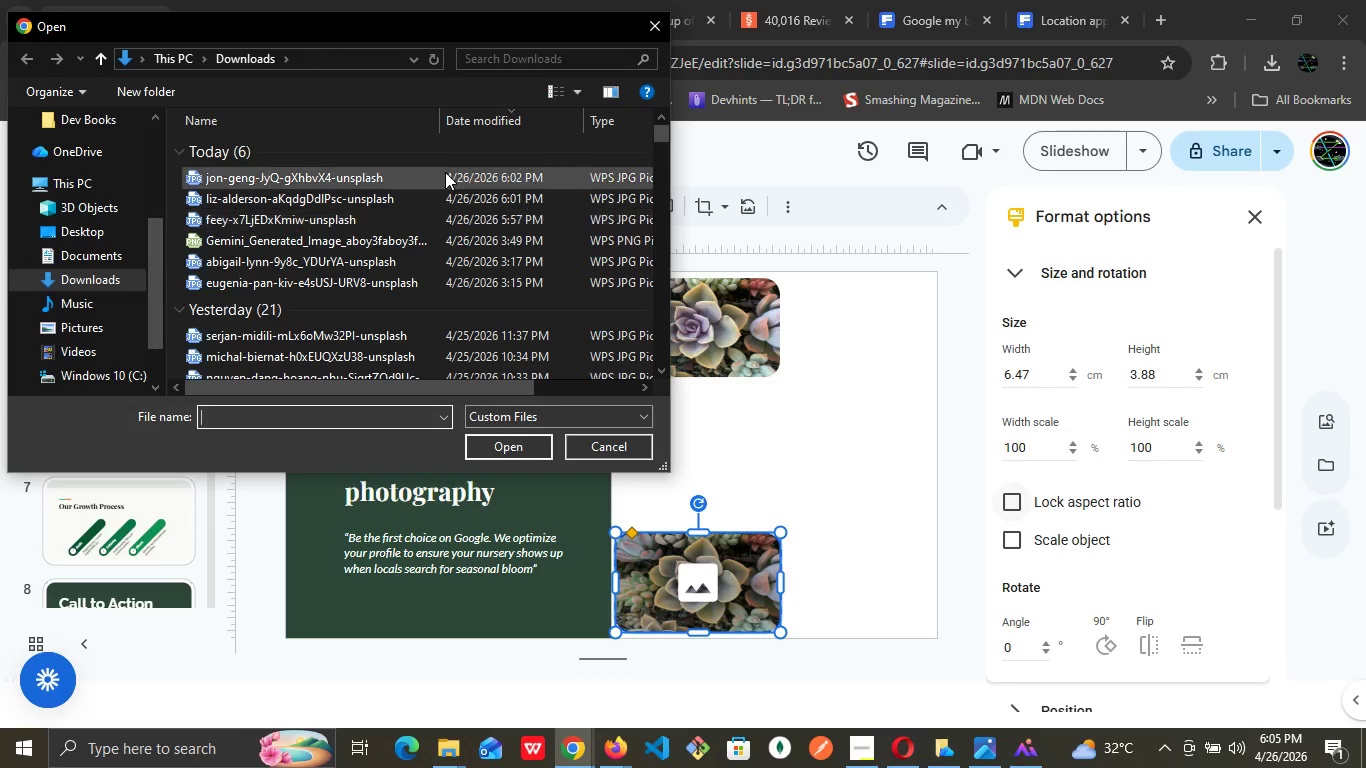 
left_click([502, 180])
 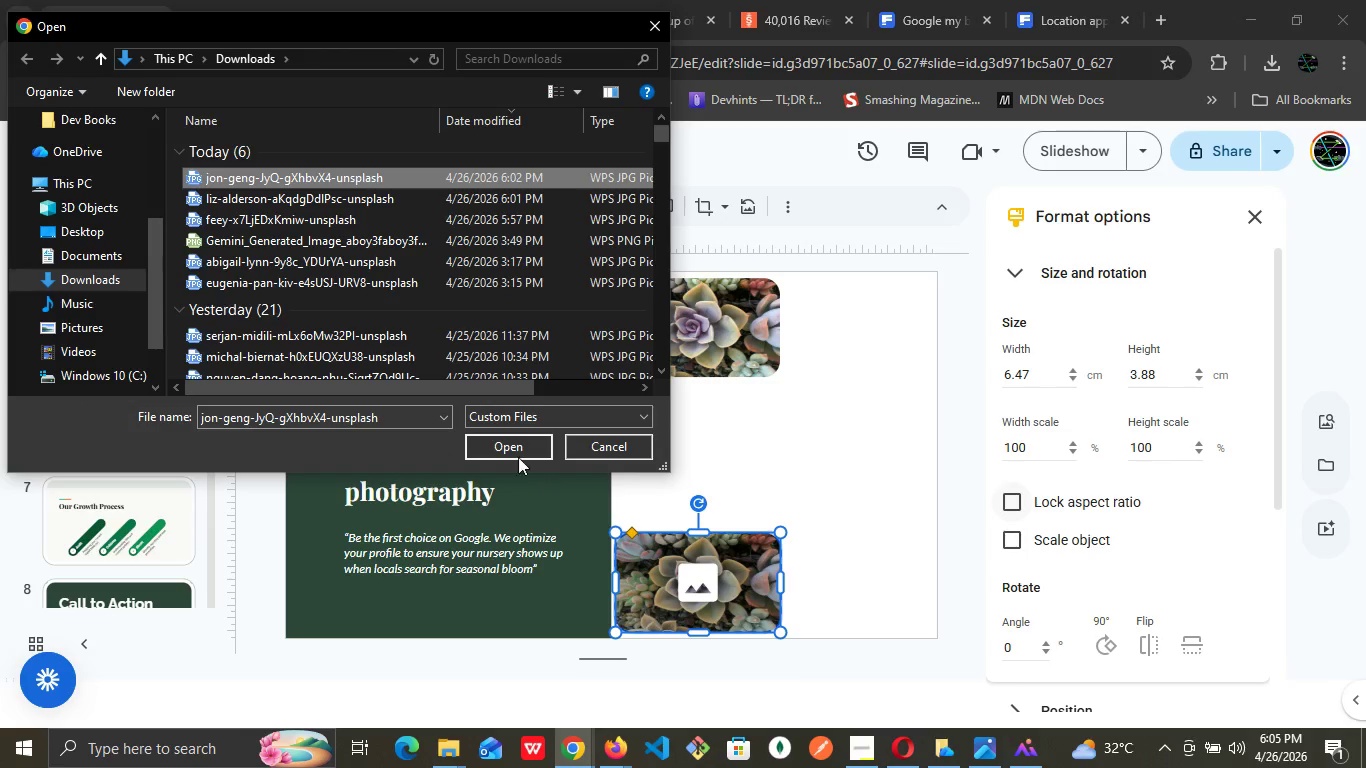 
left_click([510, 443])
 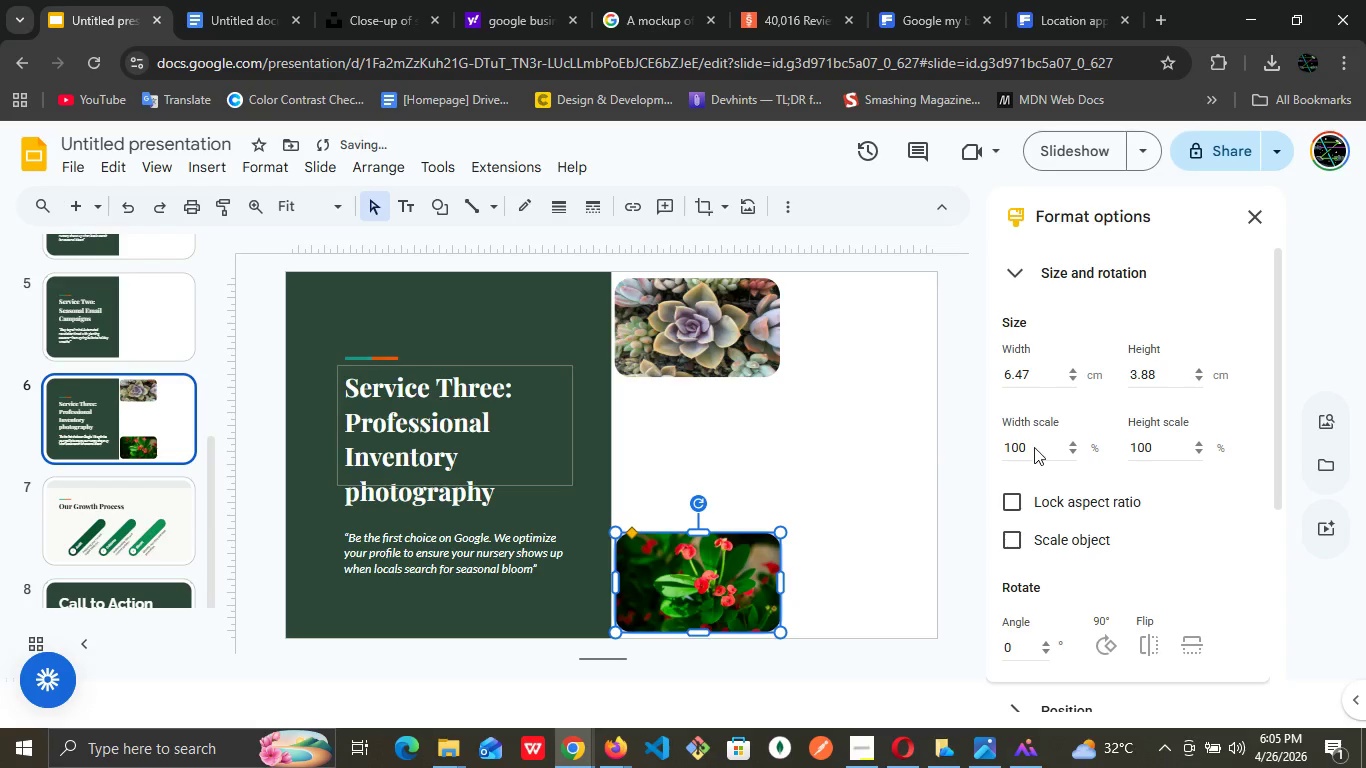 
left_click([963, 423])
 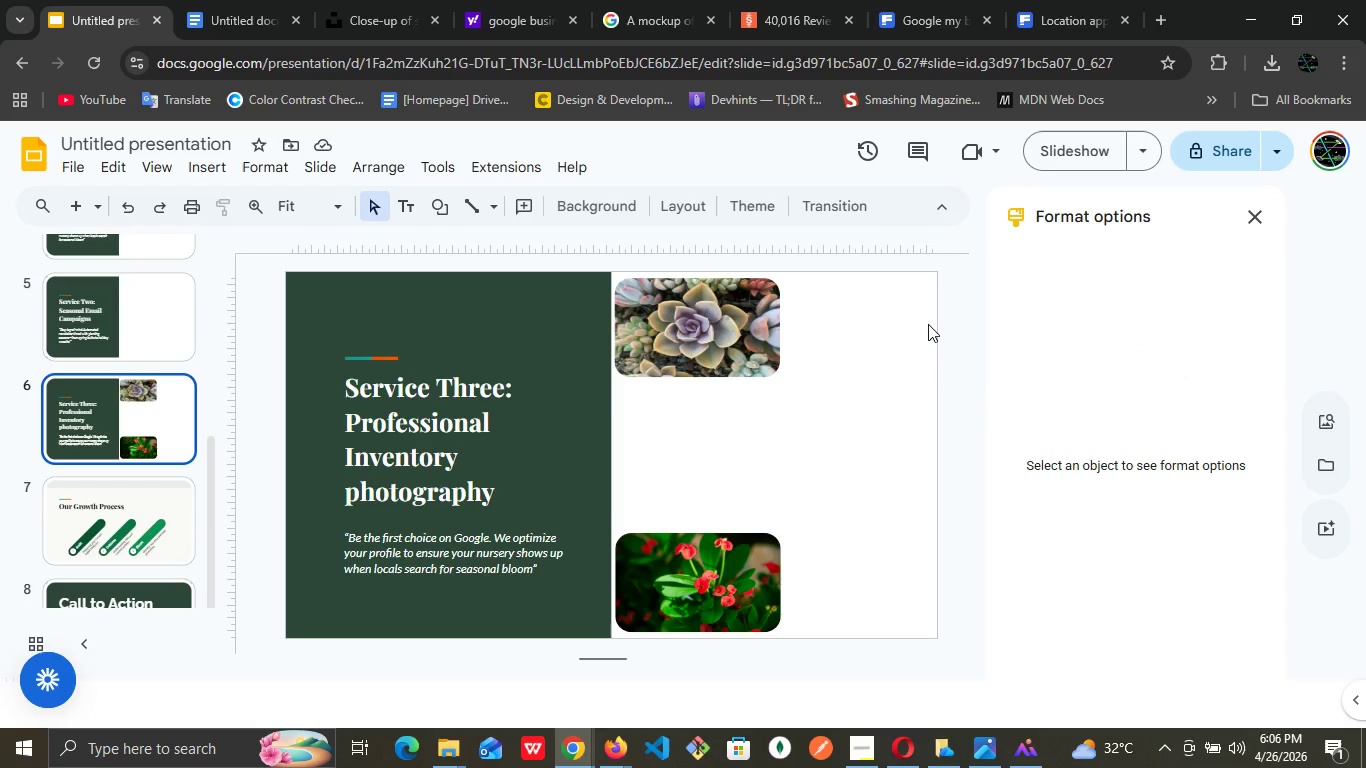 
wait(19.14)
 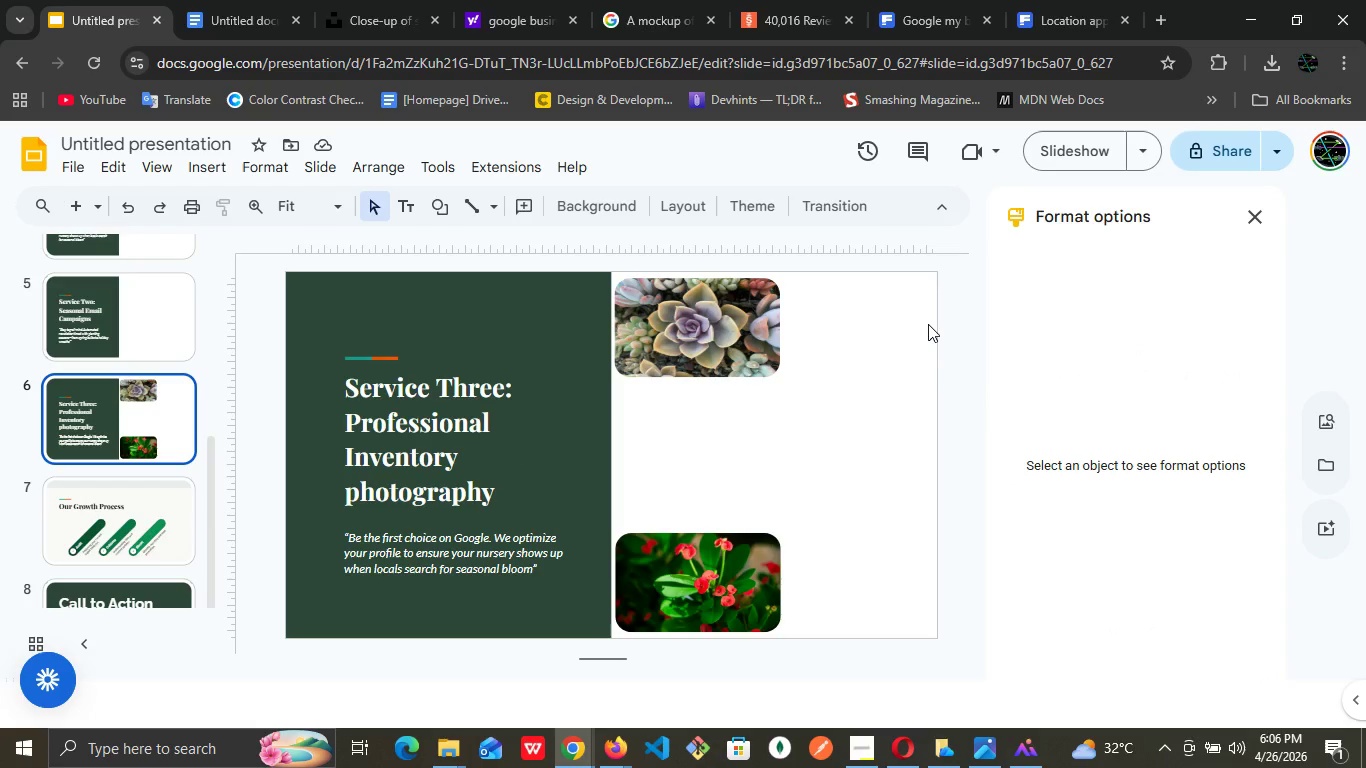 
left_click([366, 3])
 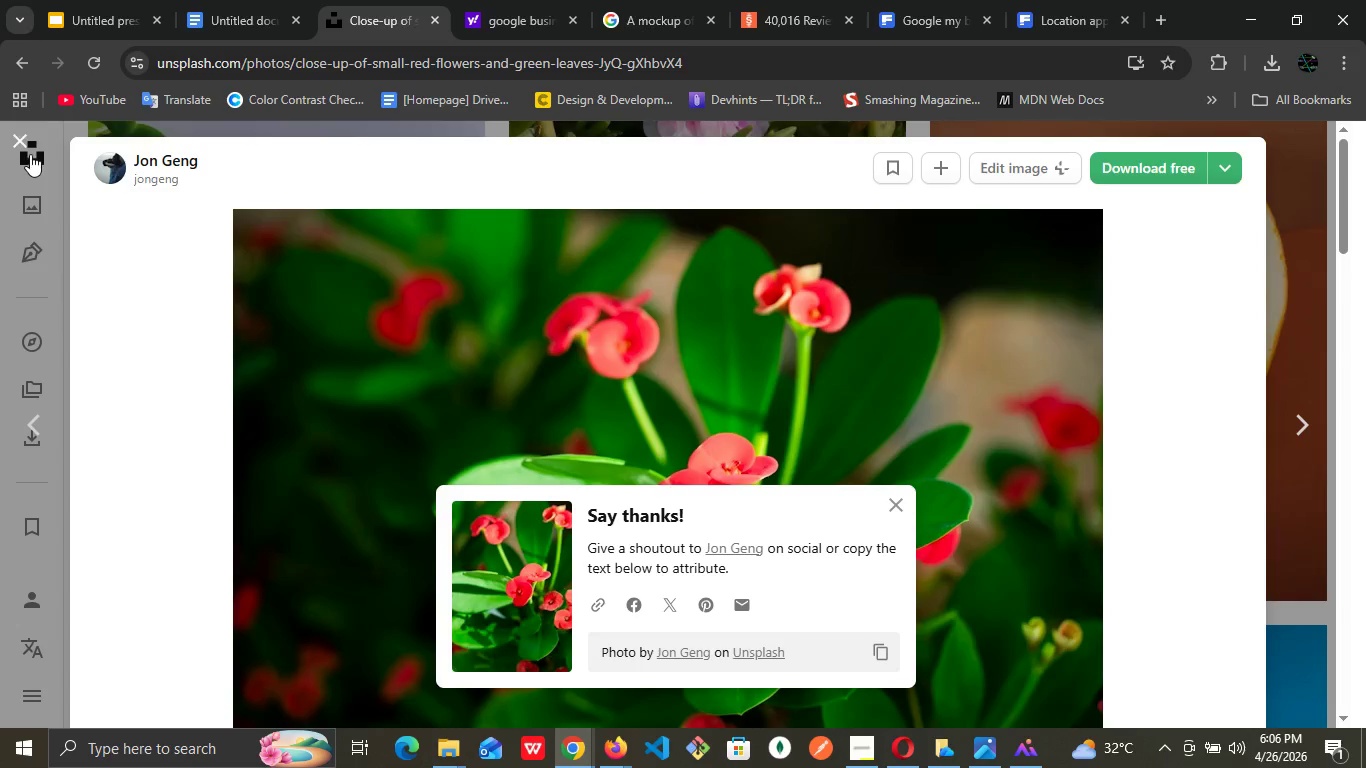 
left_click([21, 143])
 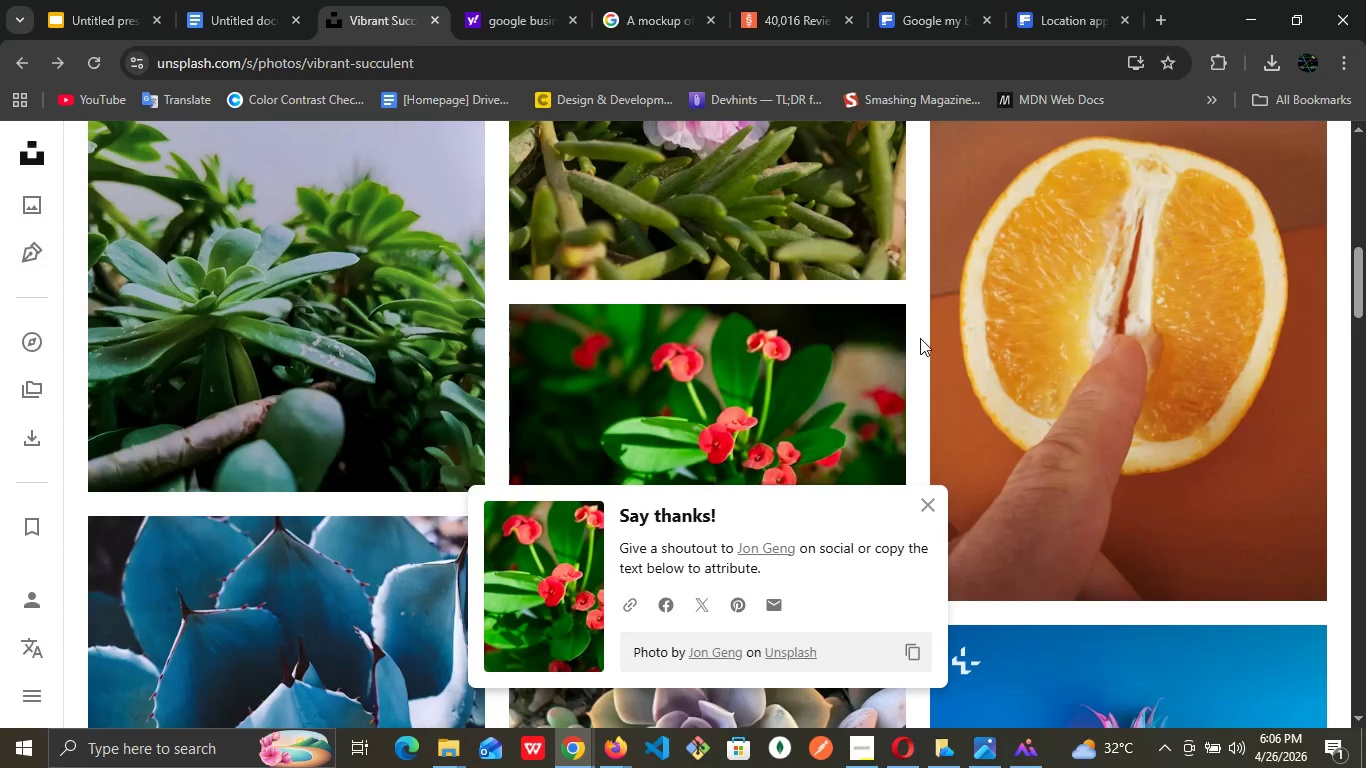 
scroll: coordinate [813, 433], scroll_direction: down, amount: 6.0
 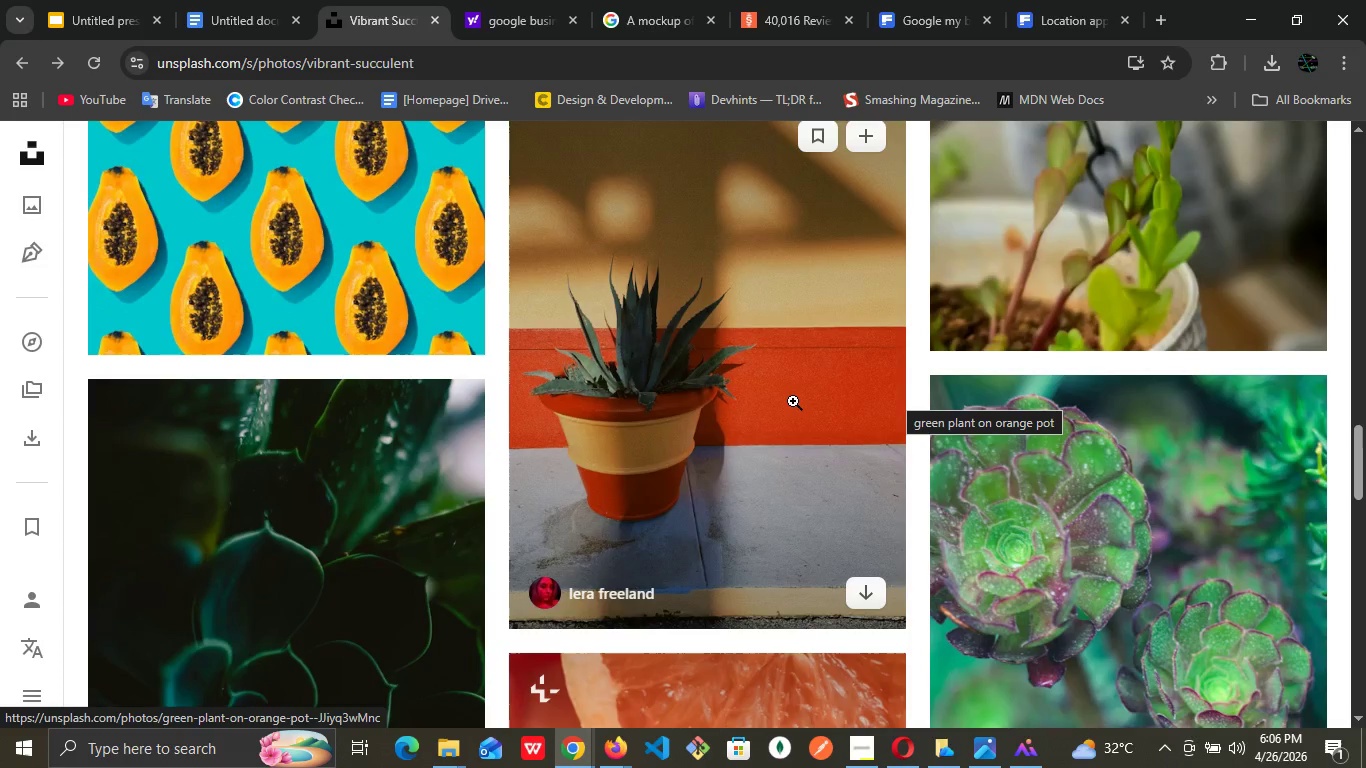 
left_click([795, 398])
 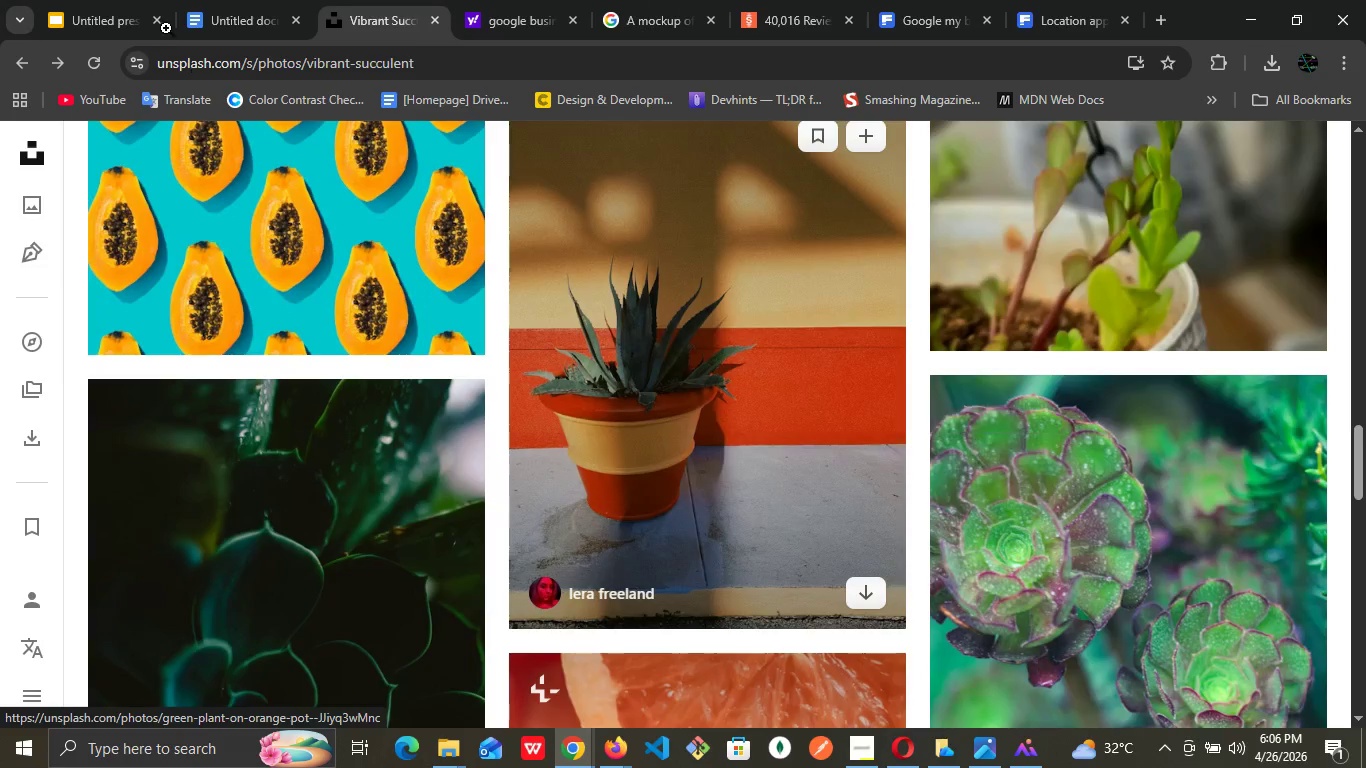 
left_click([120, 4])
 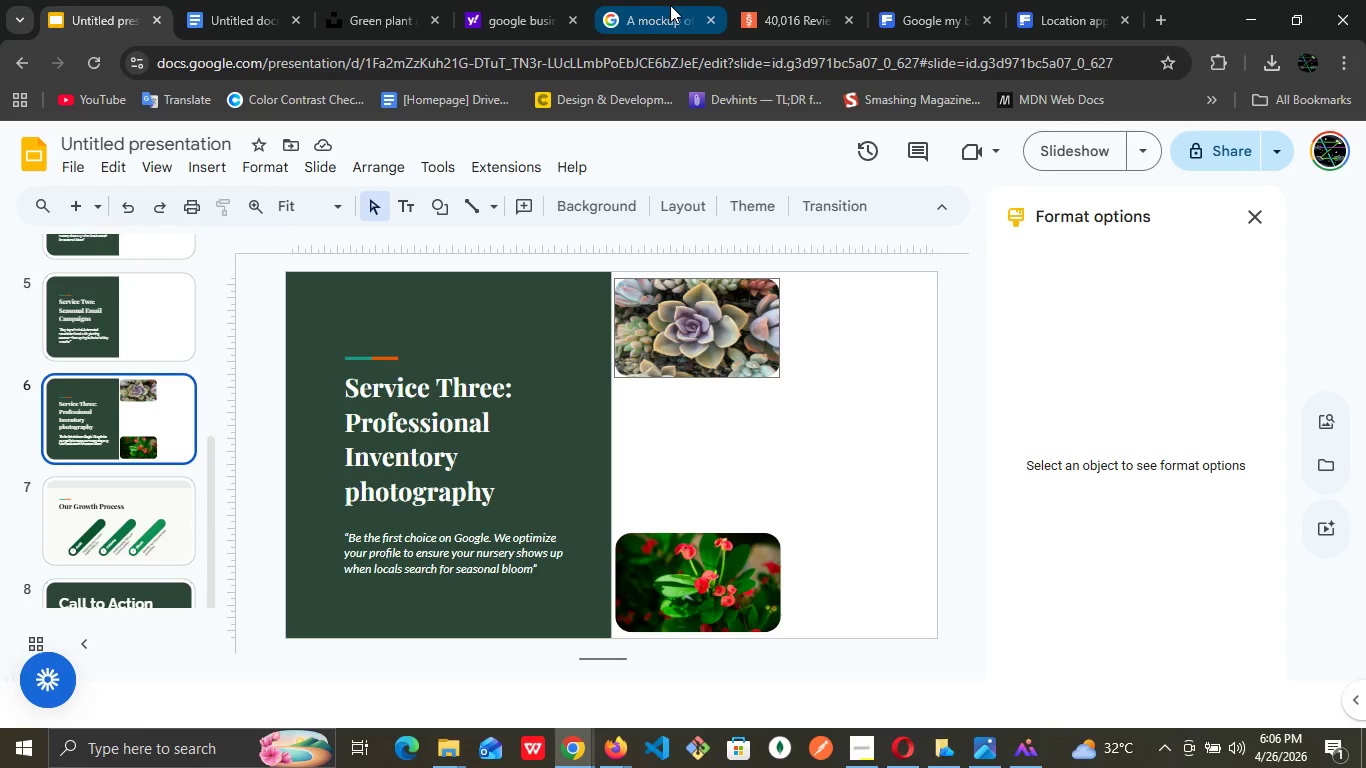 
wait(6.11)
 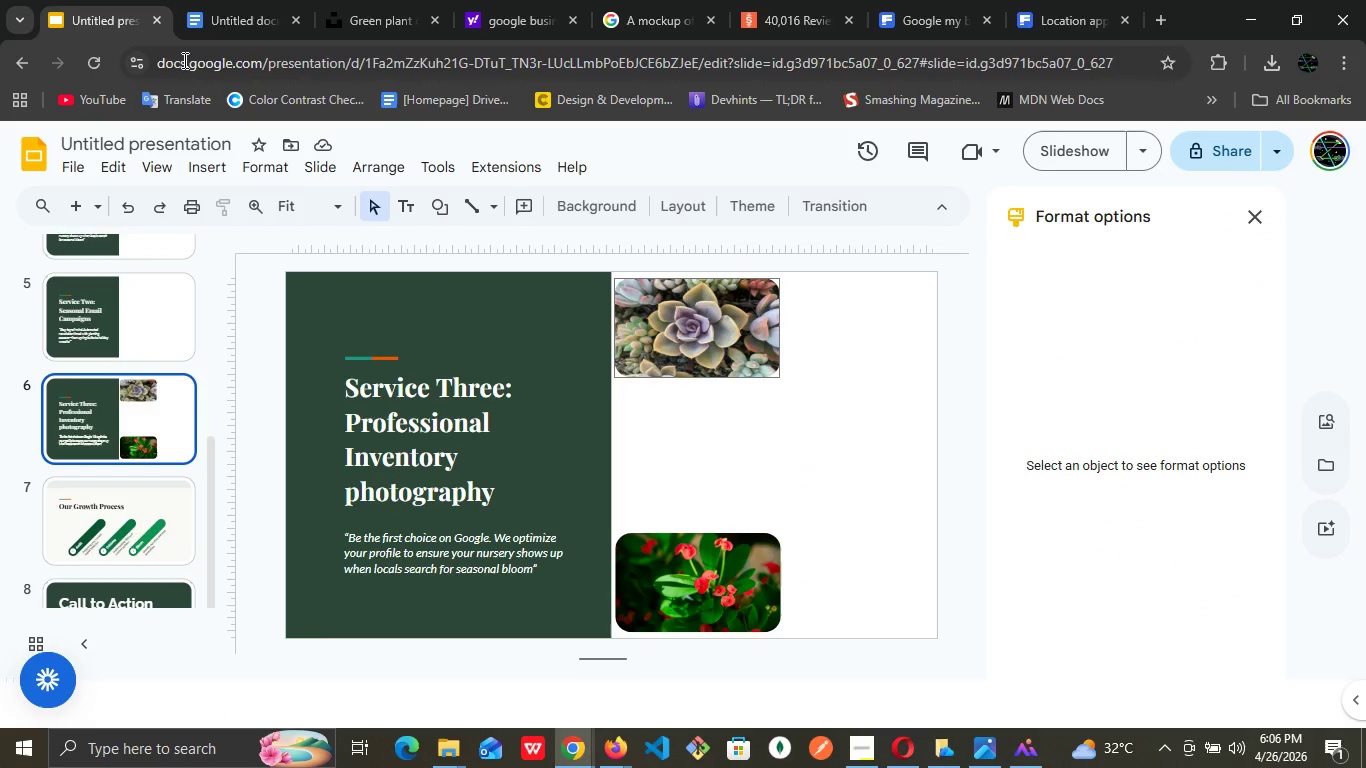 
left_click([672, 5])
 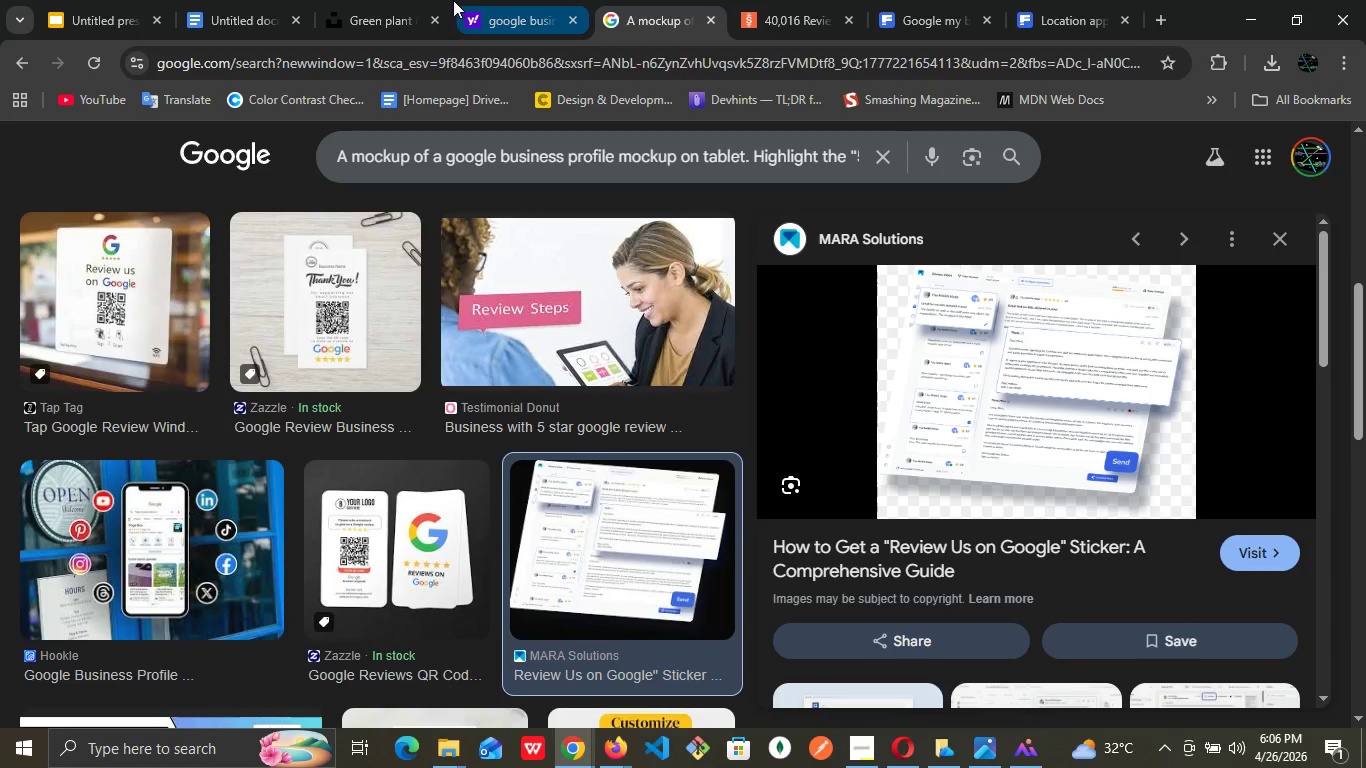 
left_click([409, 7])
 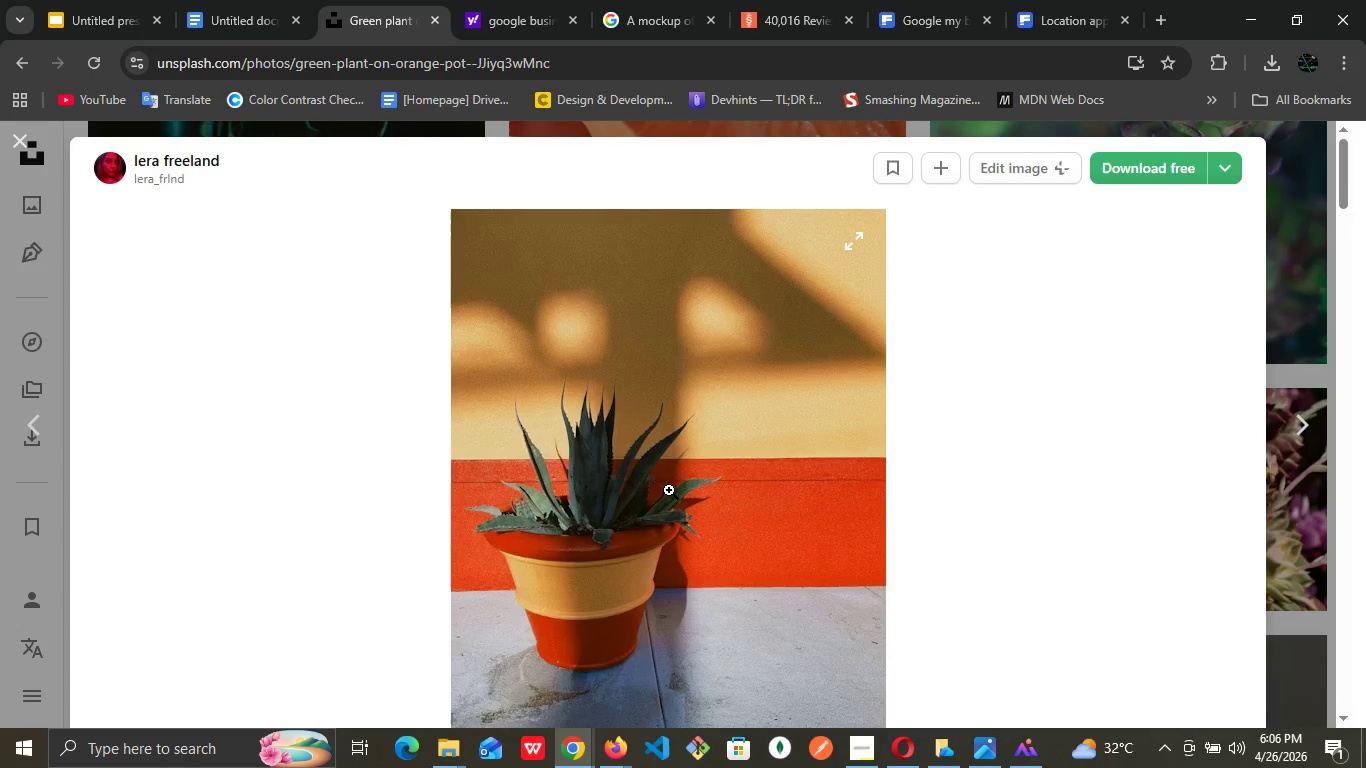 
scroll: coordinate [669, 491], scroll_direction: down, amount: 6.0
 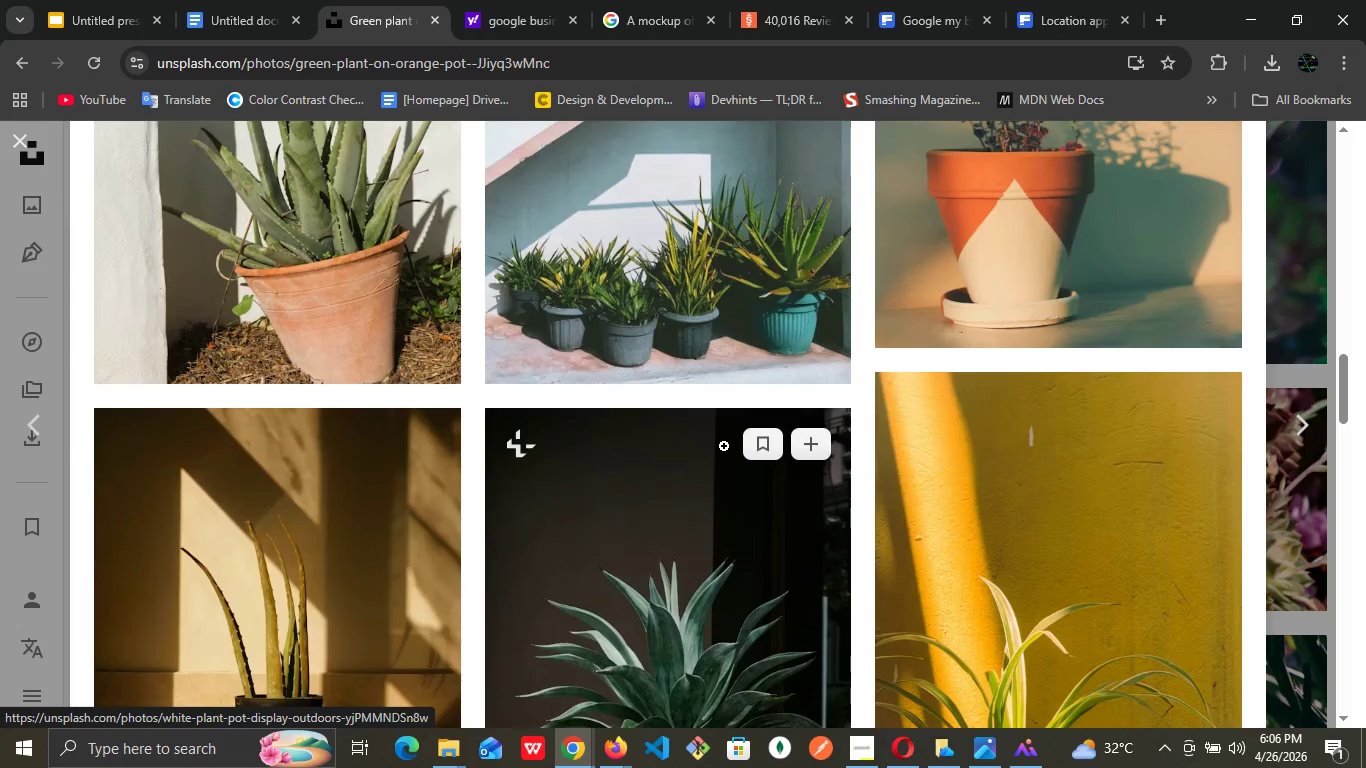 
scroll: coordinate [1060, 442], scroll_direction: up, amount: 2.0
 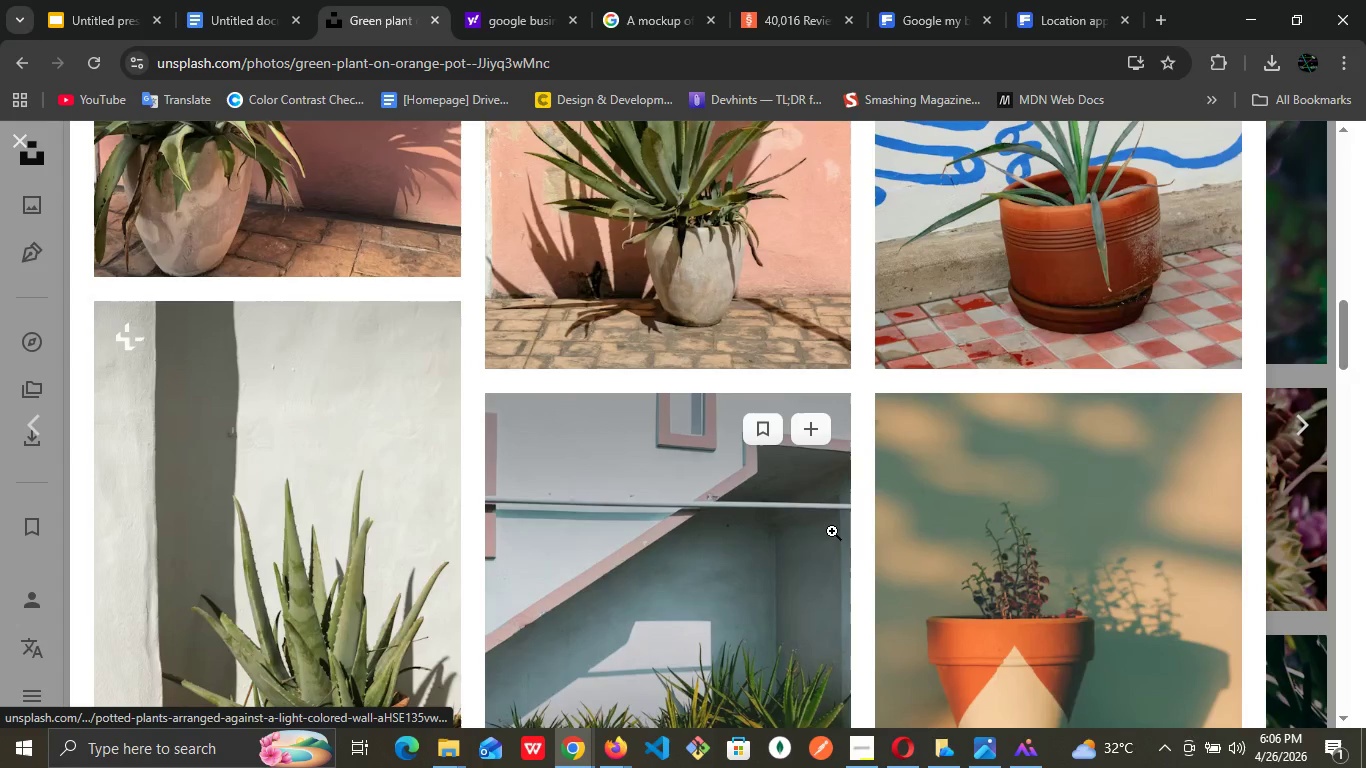 
scroll: coordinate [832, 531], scroll_direction: down, amount: 1.0
 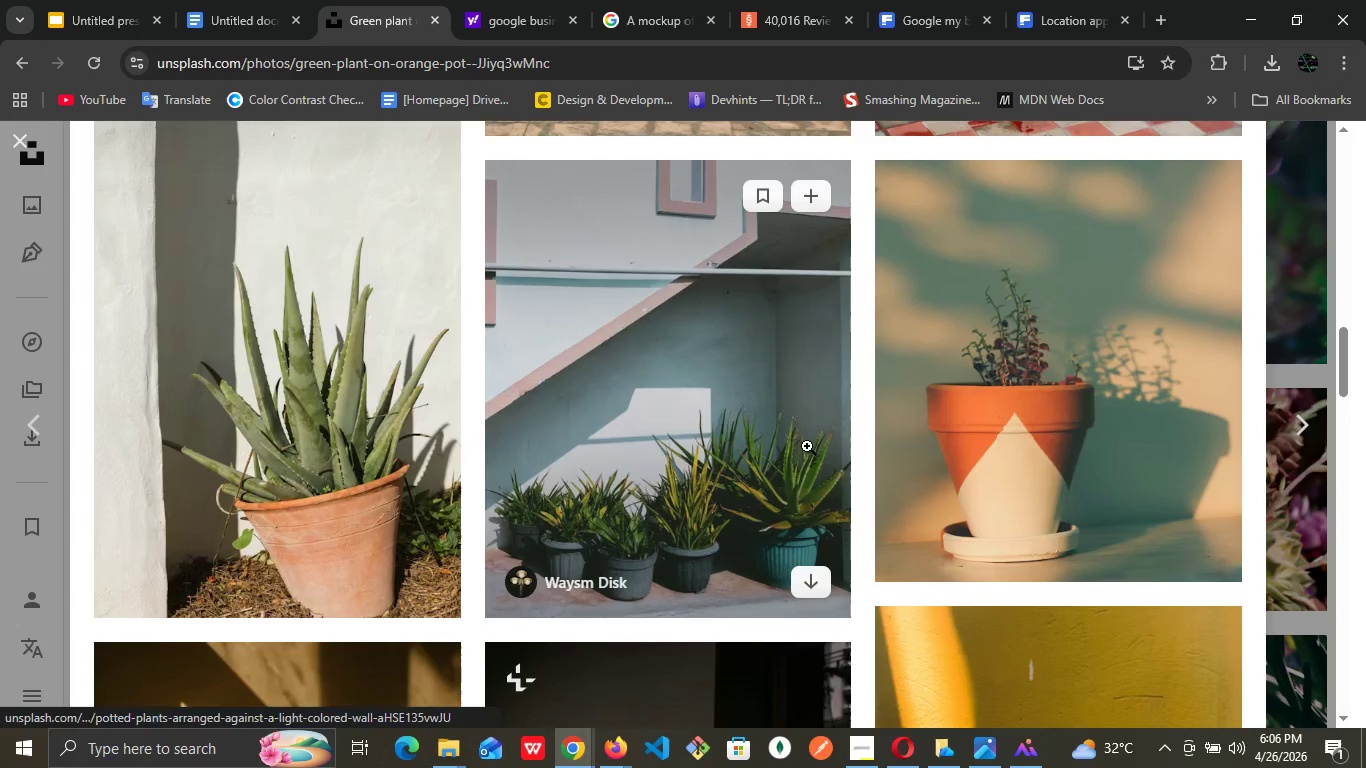 
mouse_move([1030, 397])
 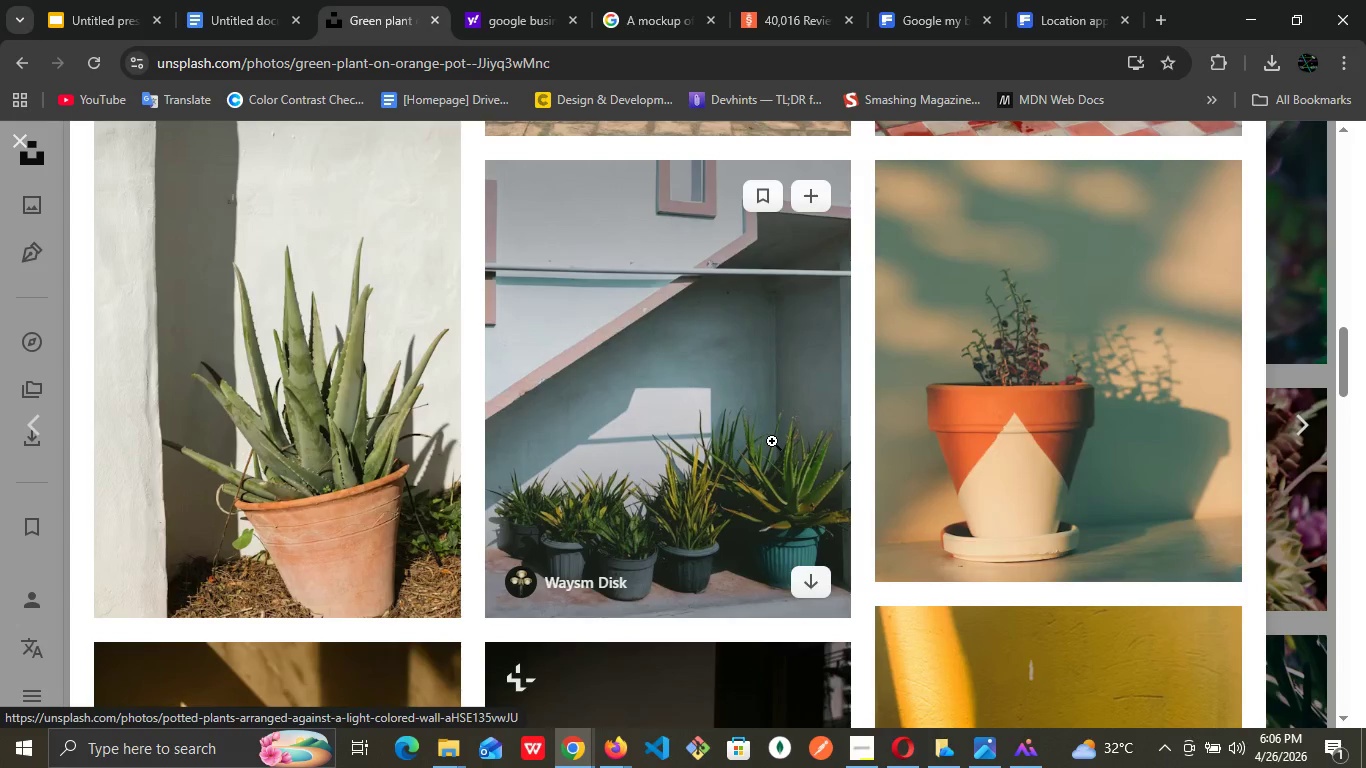 
scroll: coordinate [772, 441], scroll_direction: up, amount: 1.0
 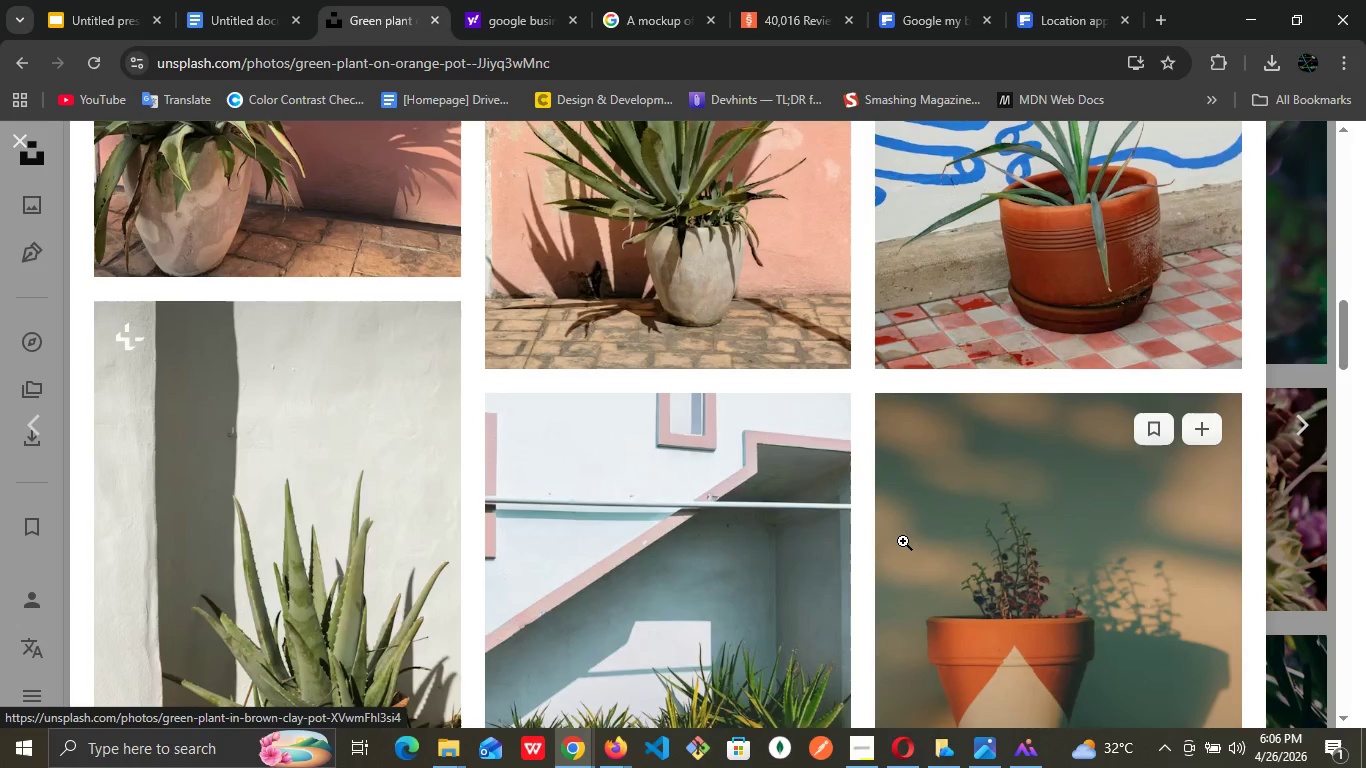 
left_click([713, 549])
 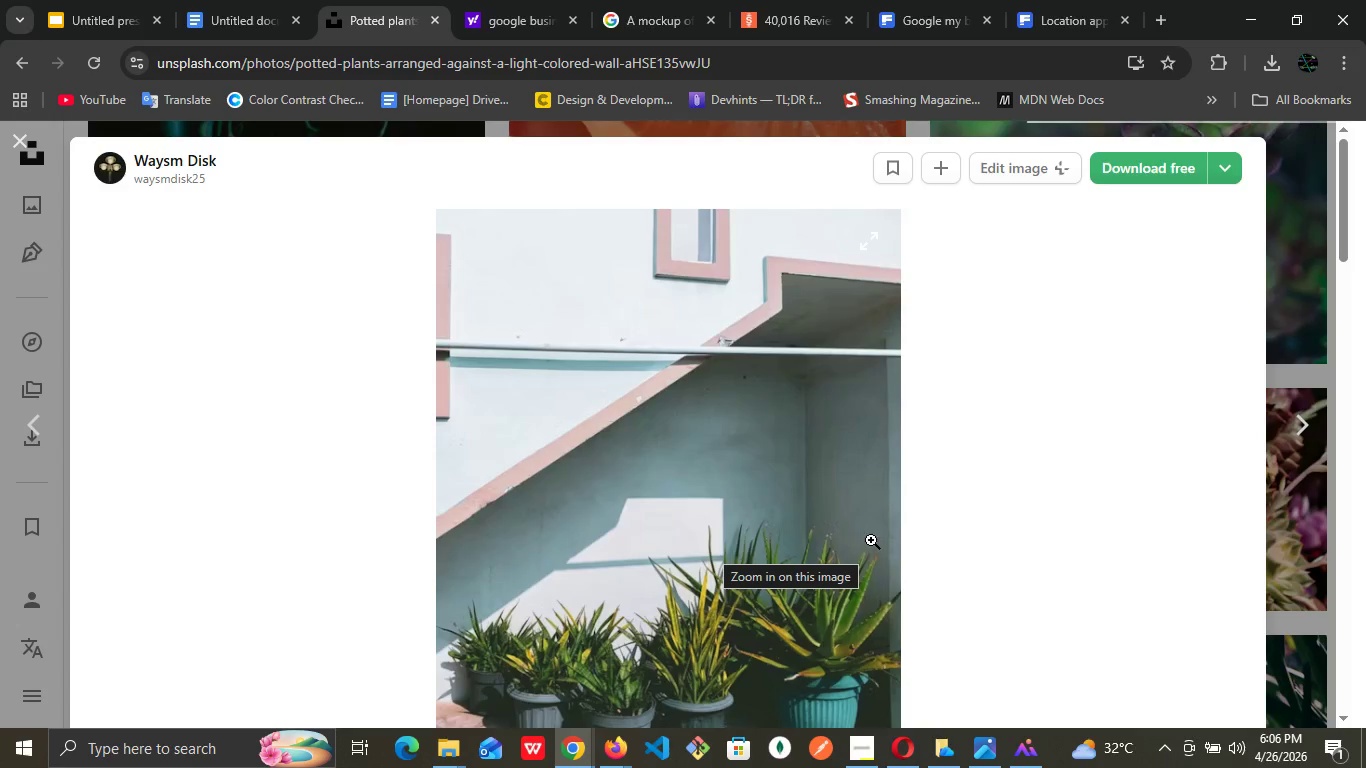 
scroll: coordinate [871, 540], scroll_direction: down, amount: 1.0
 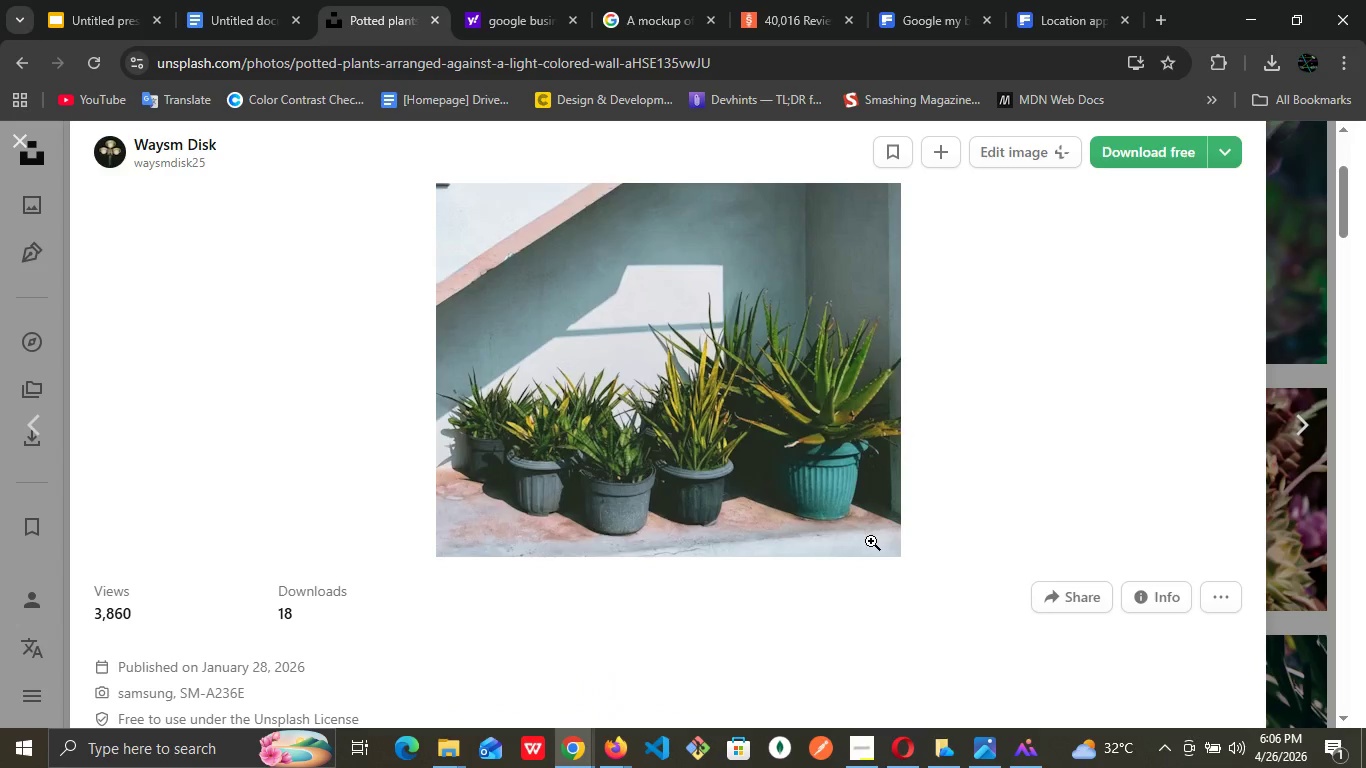 
scroll: coordinate [871, 541], scroll_direction: up, amount: 1.0
 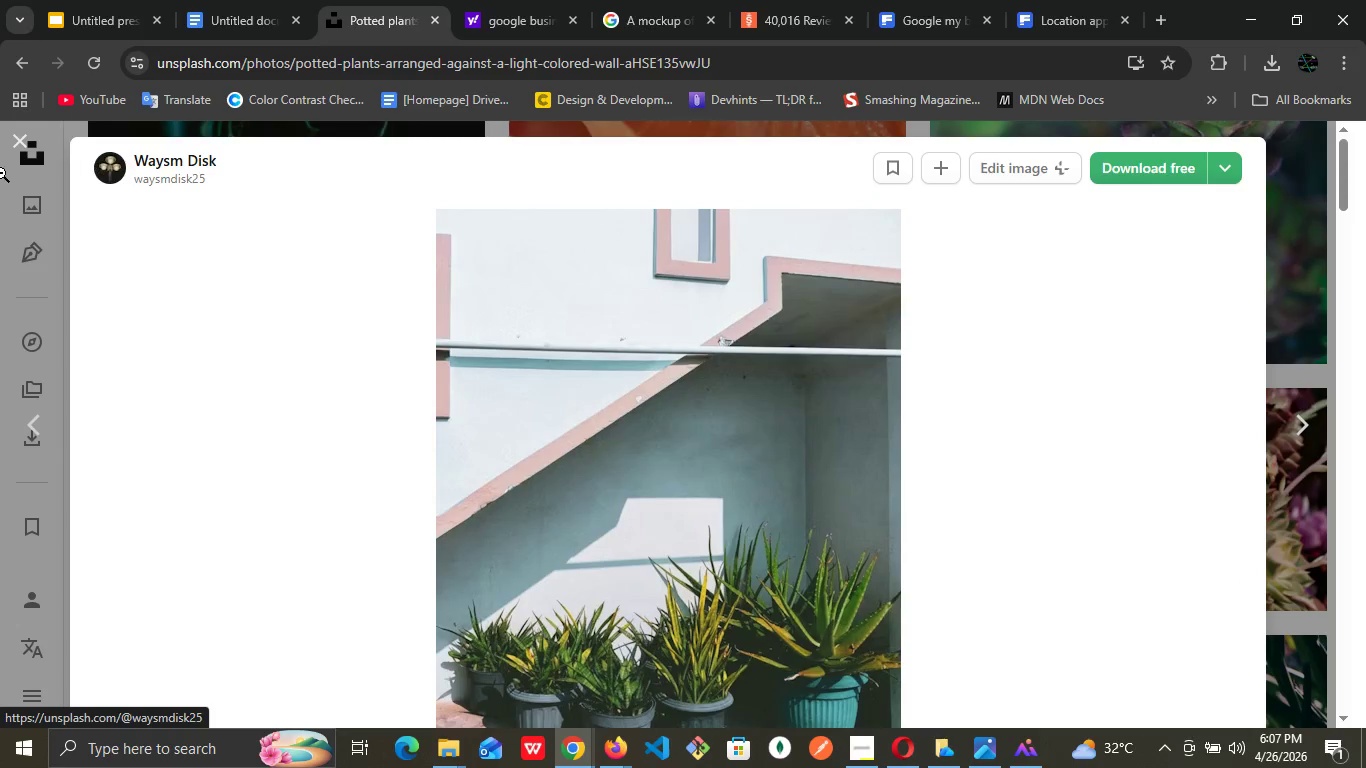 
left_click([29, 136])
 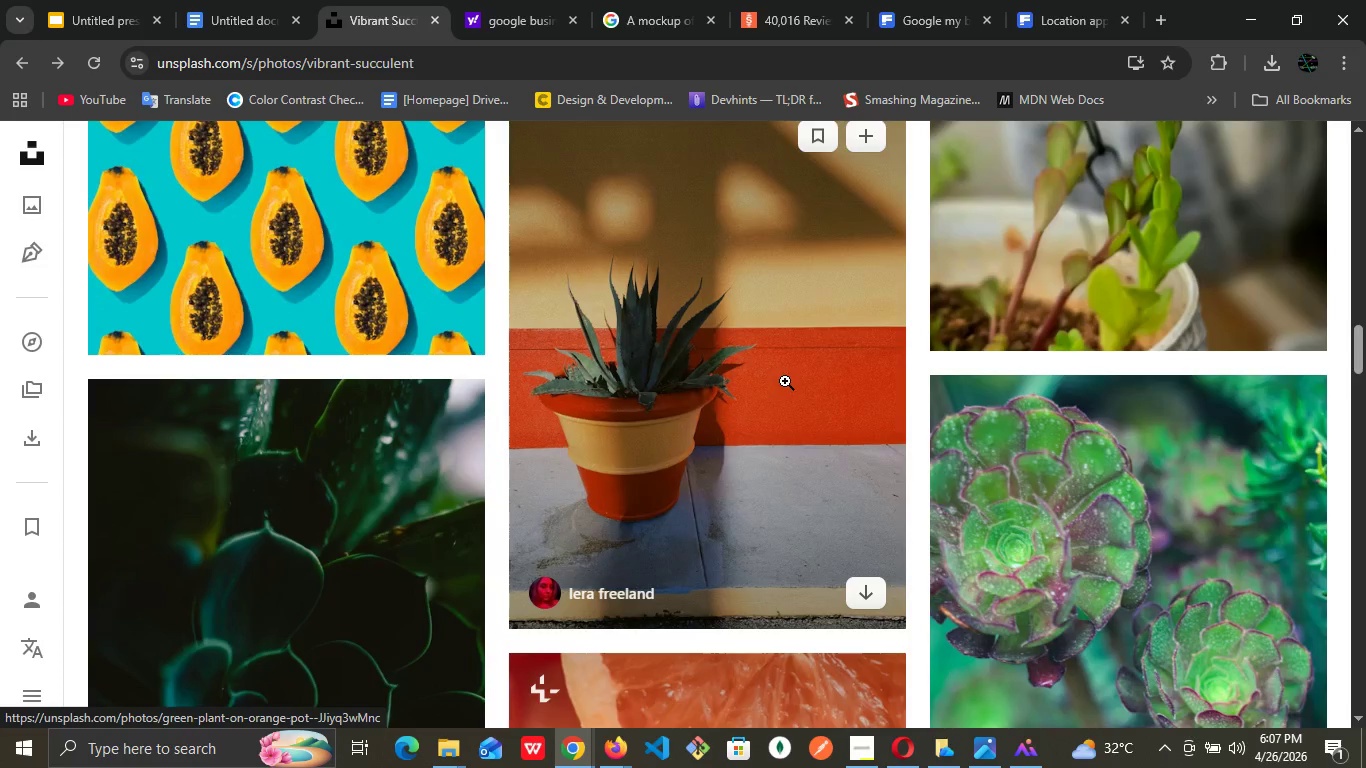 
scroll: coordinate [785, 381], scroll_direction: down, amount: 1.0
 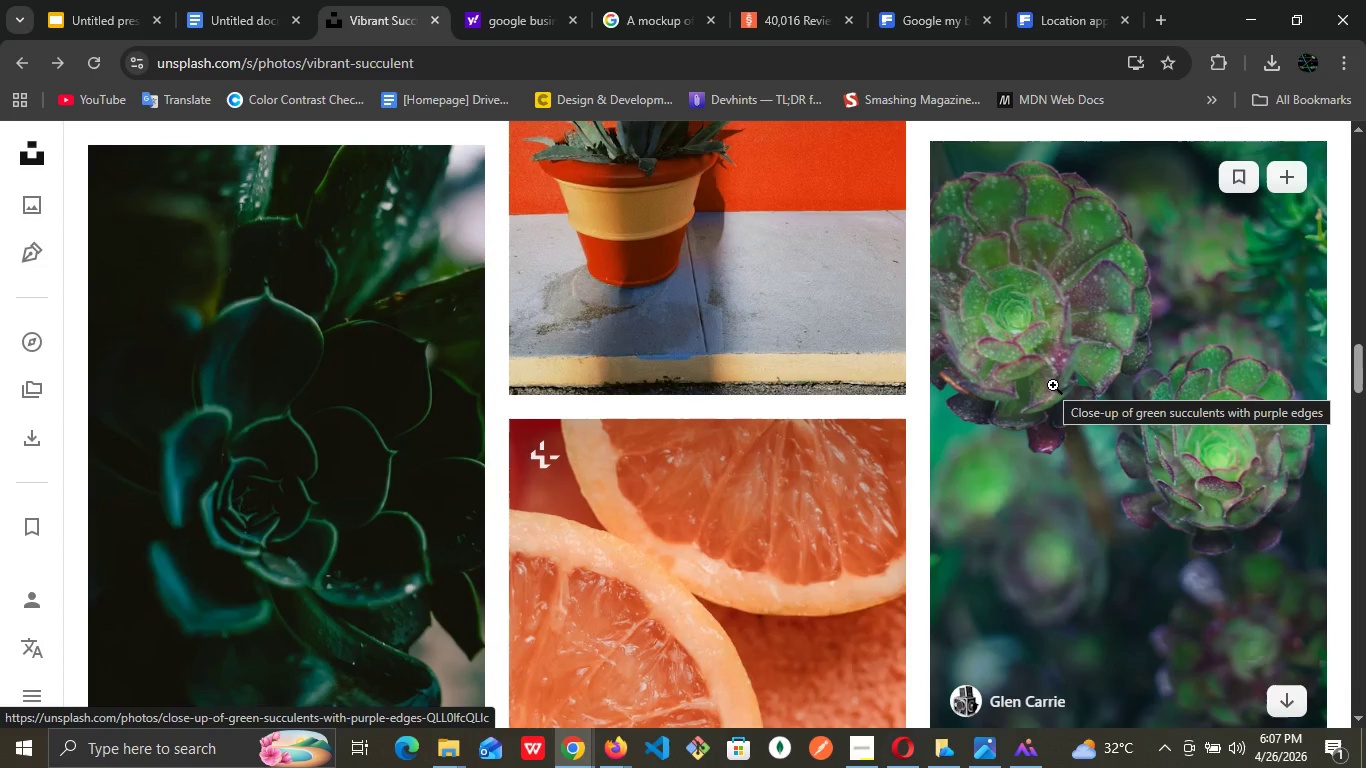 
left_click([1053, 385])
 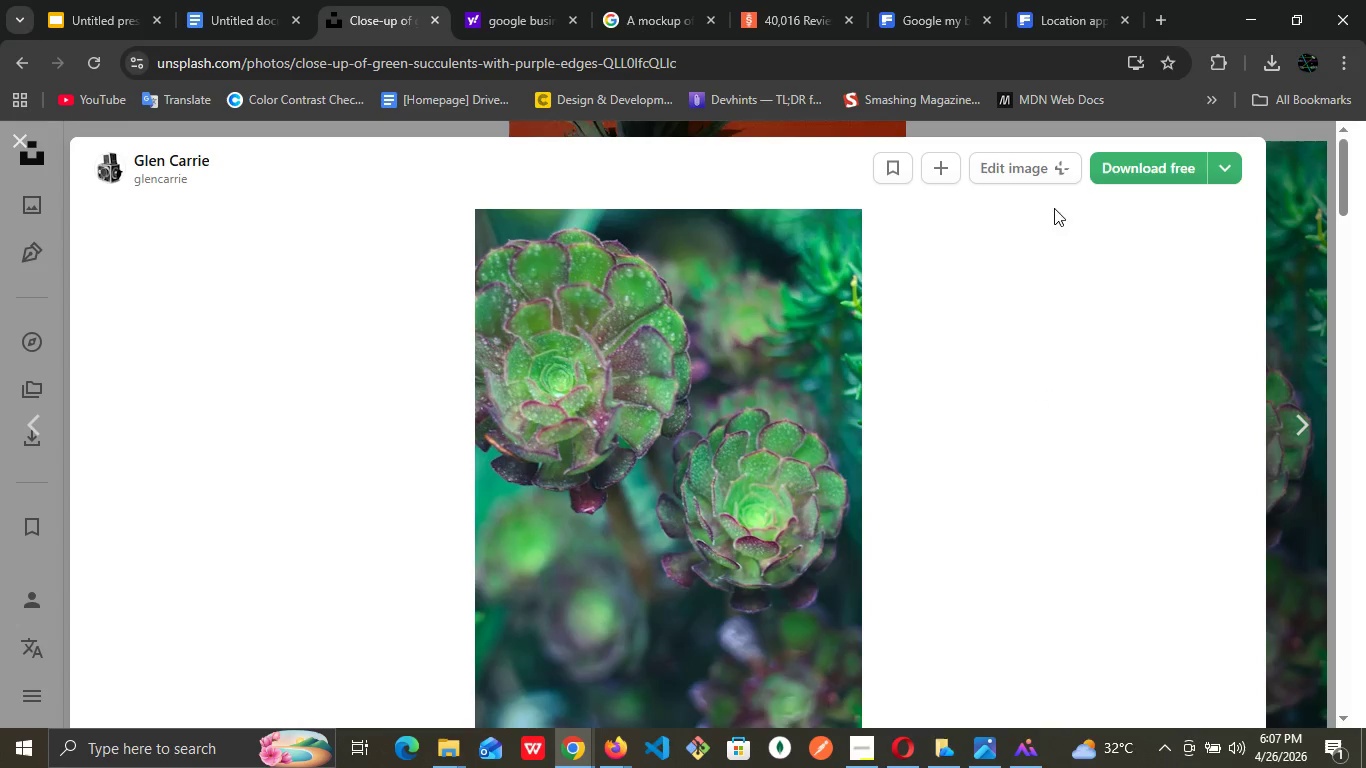 
left_click([1122, 167])
 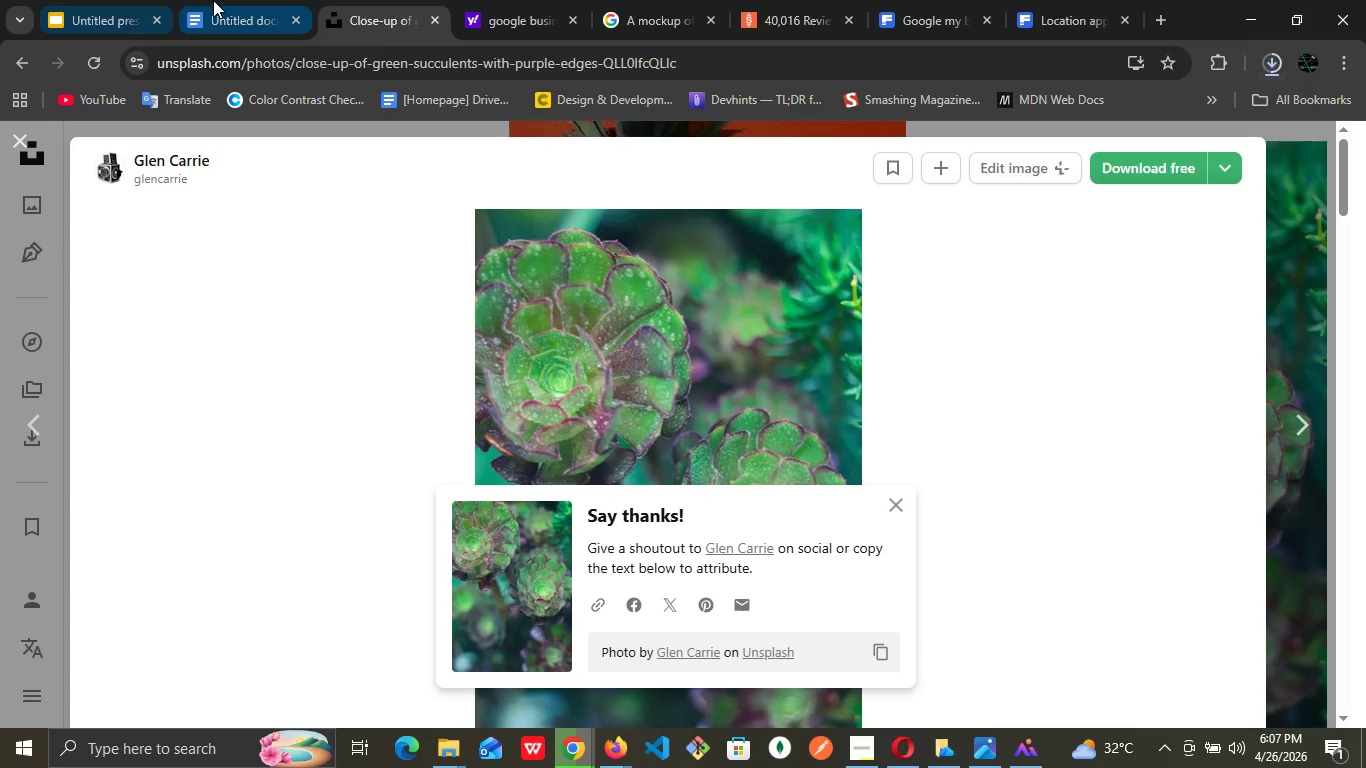 
left_click([123, 0])
 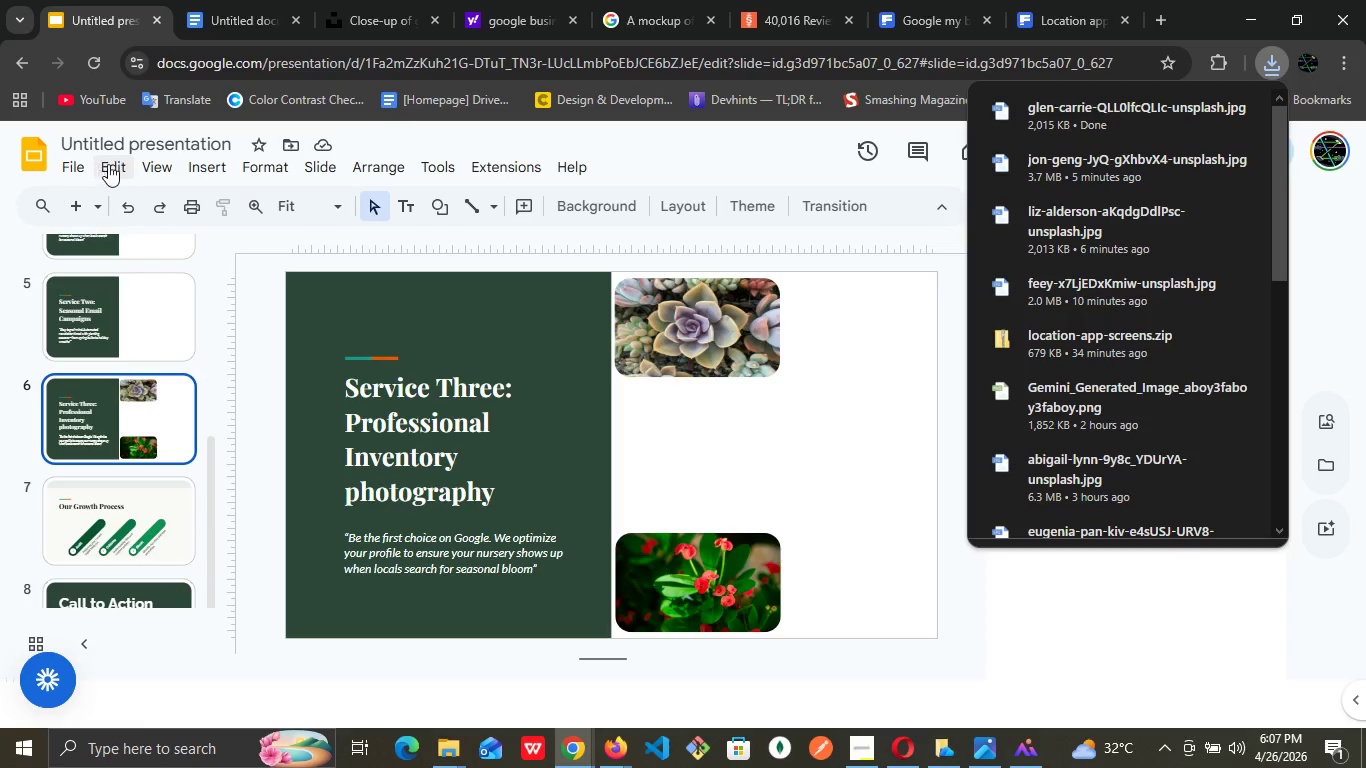 
left_click([219, 166])
 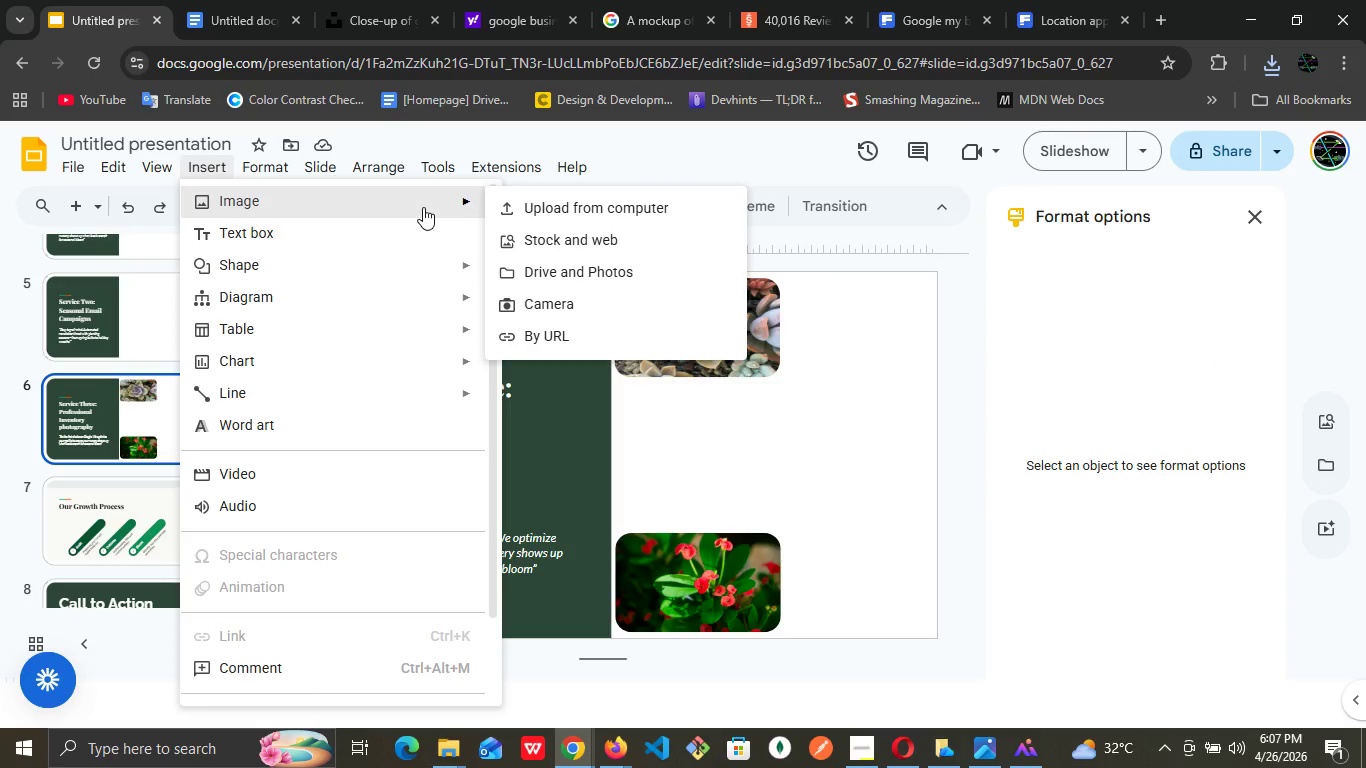 
left_click([577, 210])
 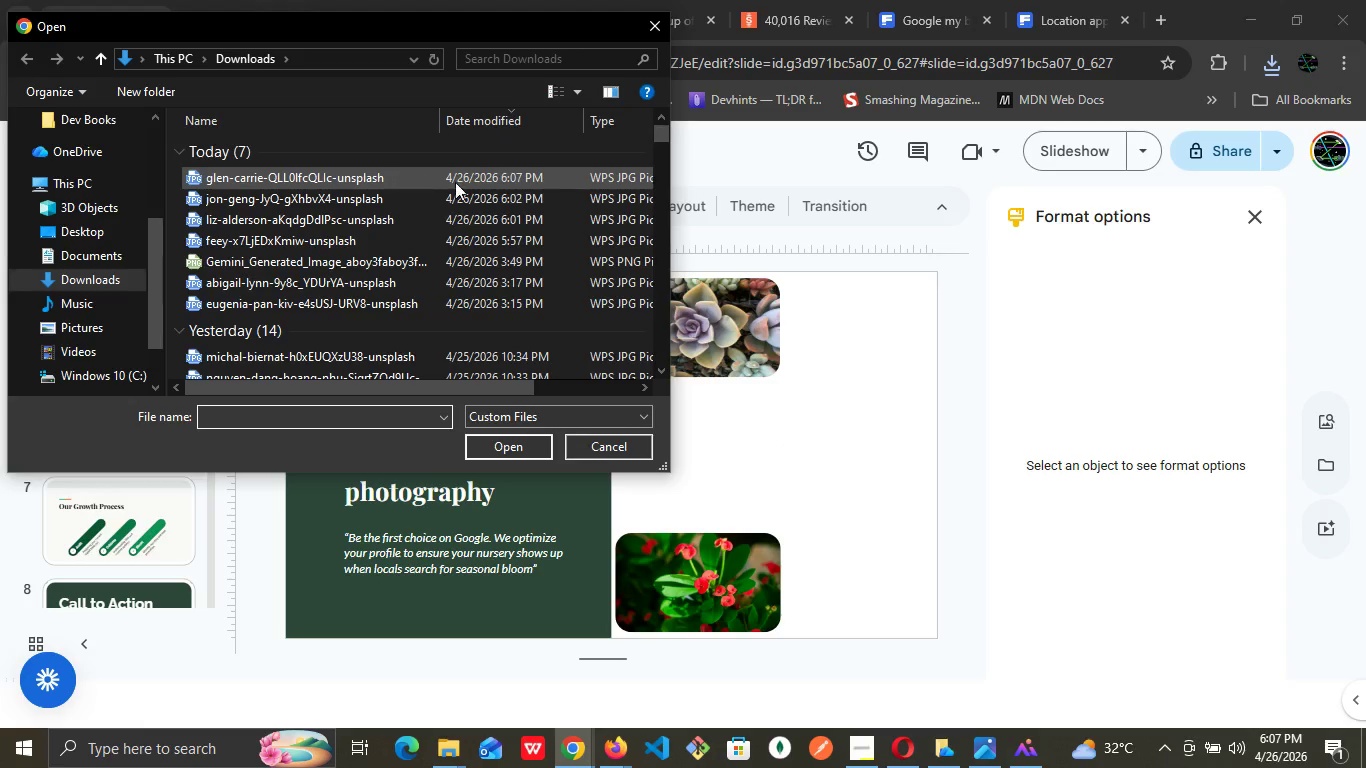 
left_click([385, 175])
 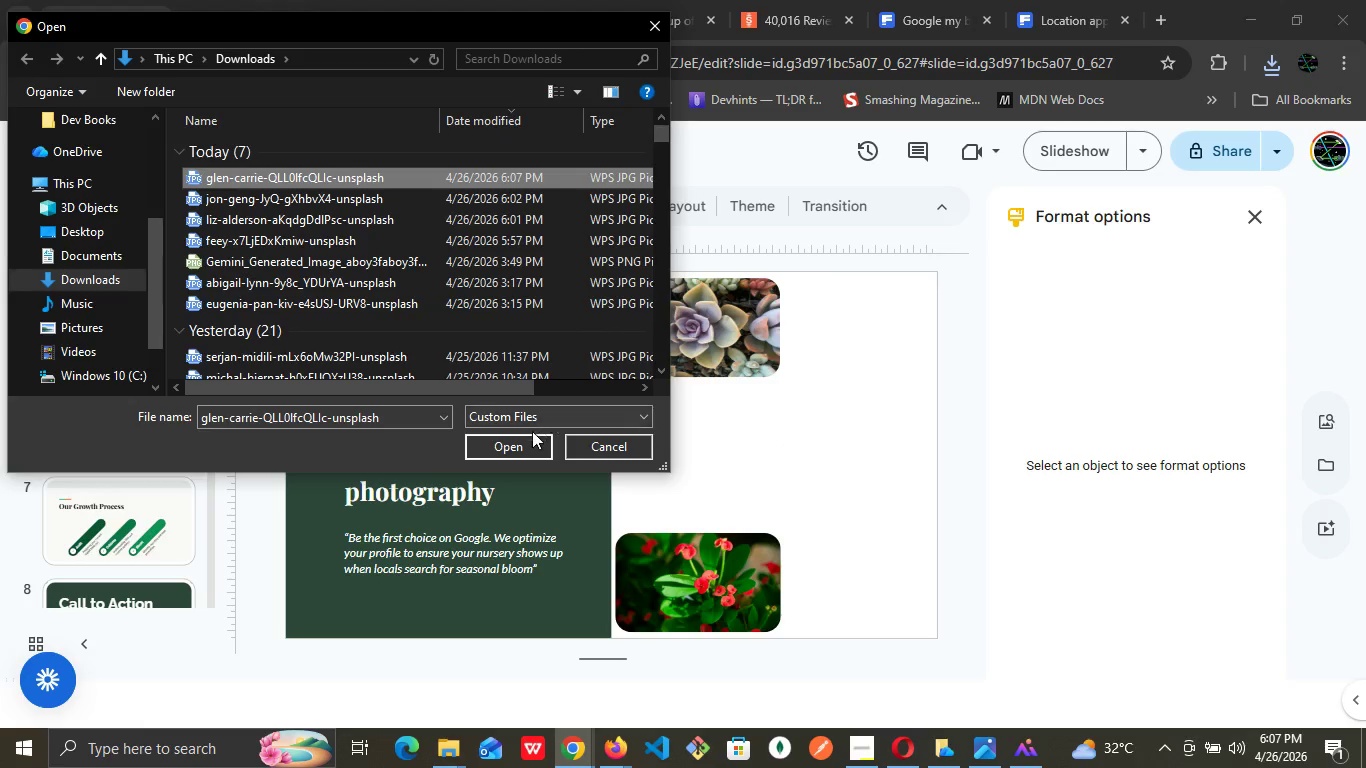 
left_click([532, 431])
 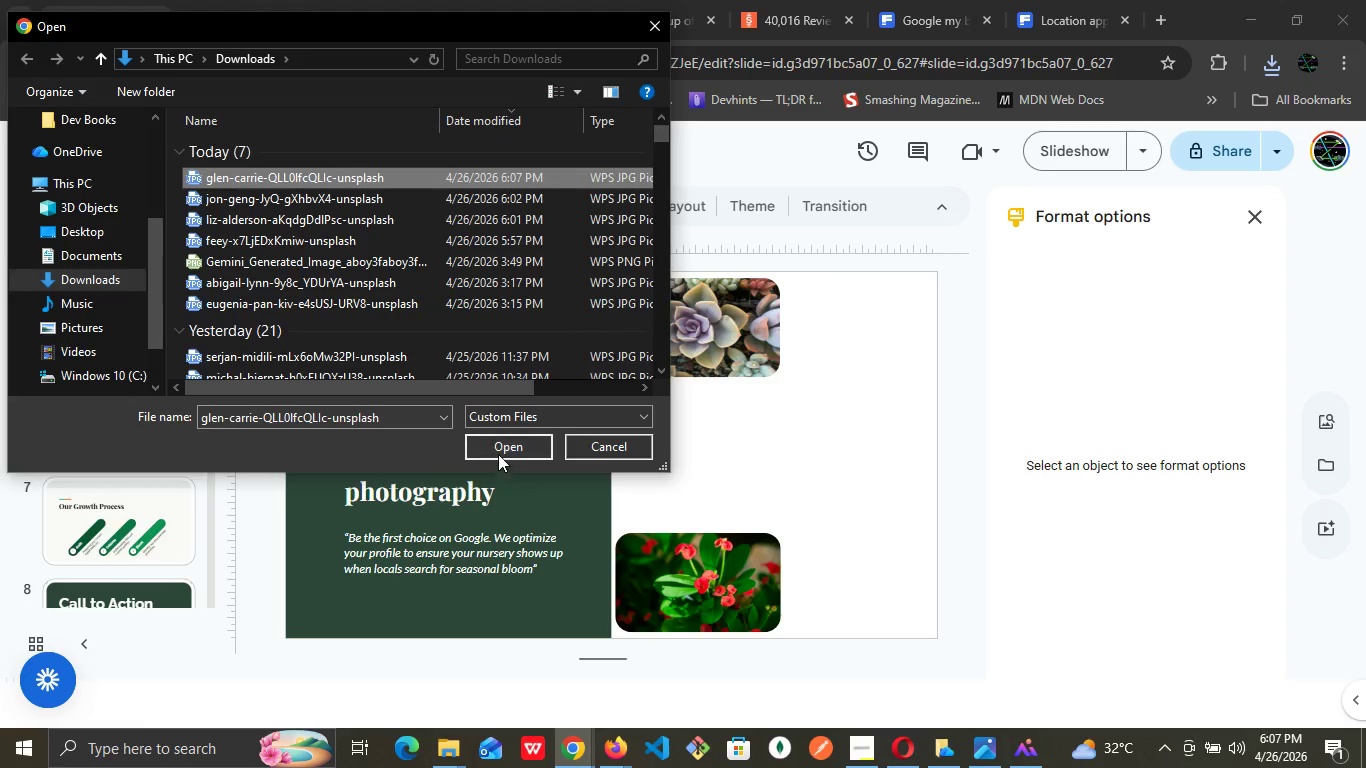 
left_click([498, 446])
 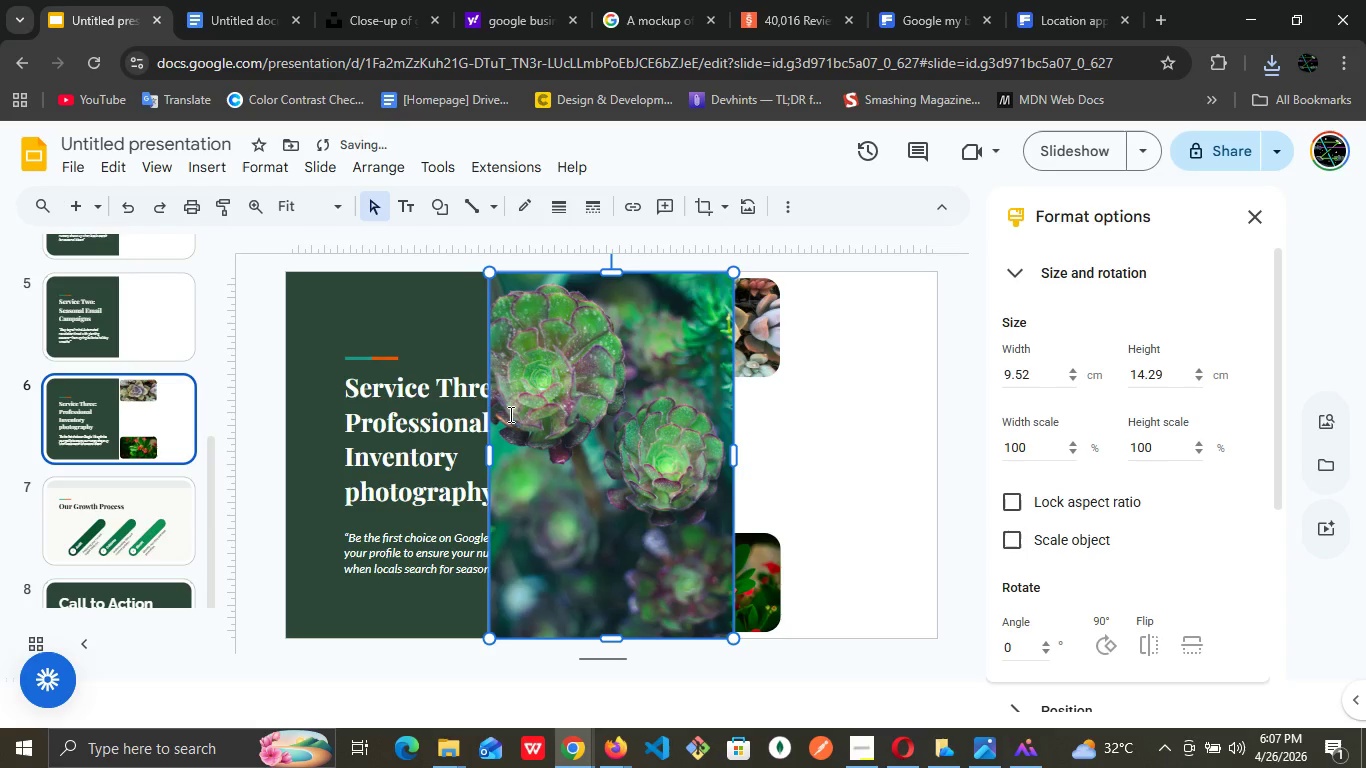 
wait(7.03)
 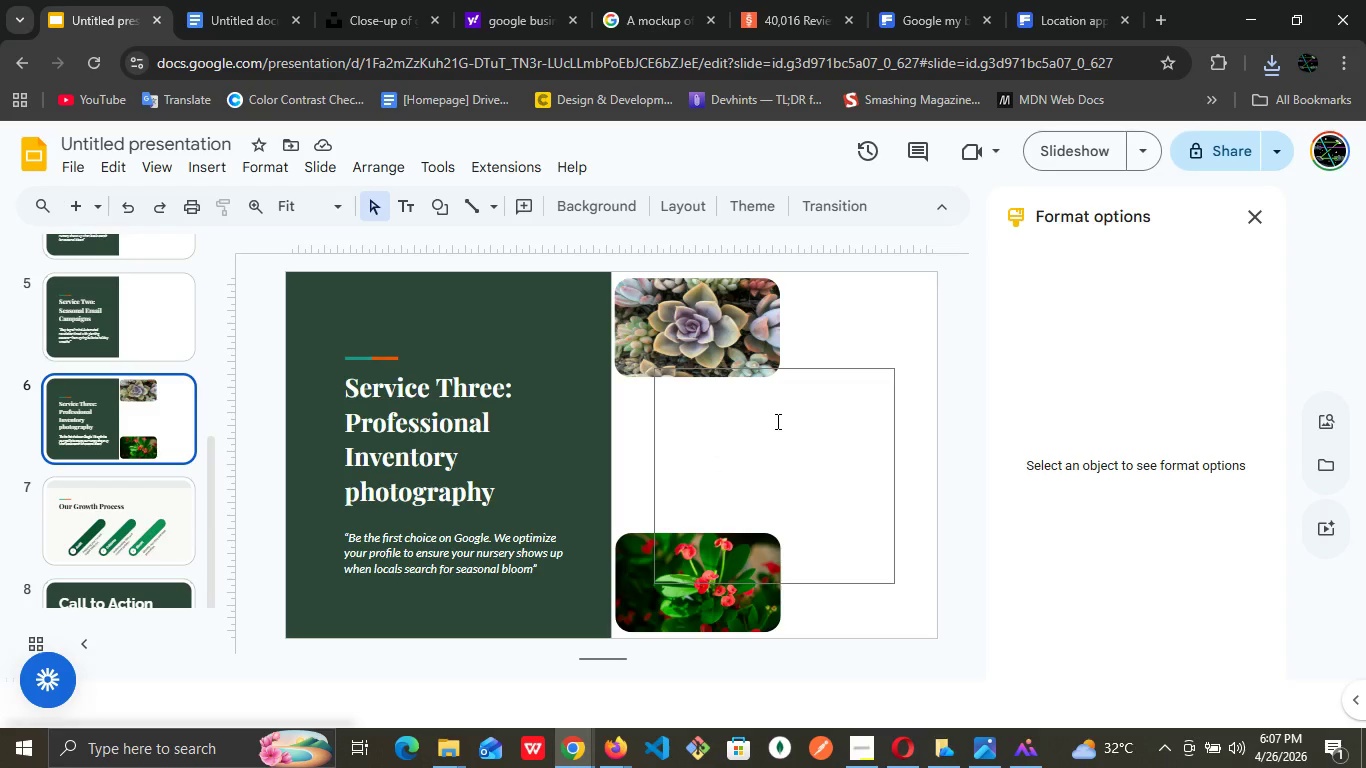 
left_click_drag(start_coordinate=[577, 436], to_coordinate=[782, 437])
 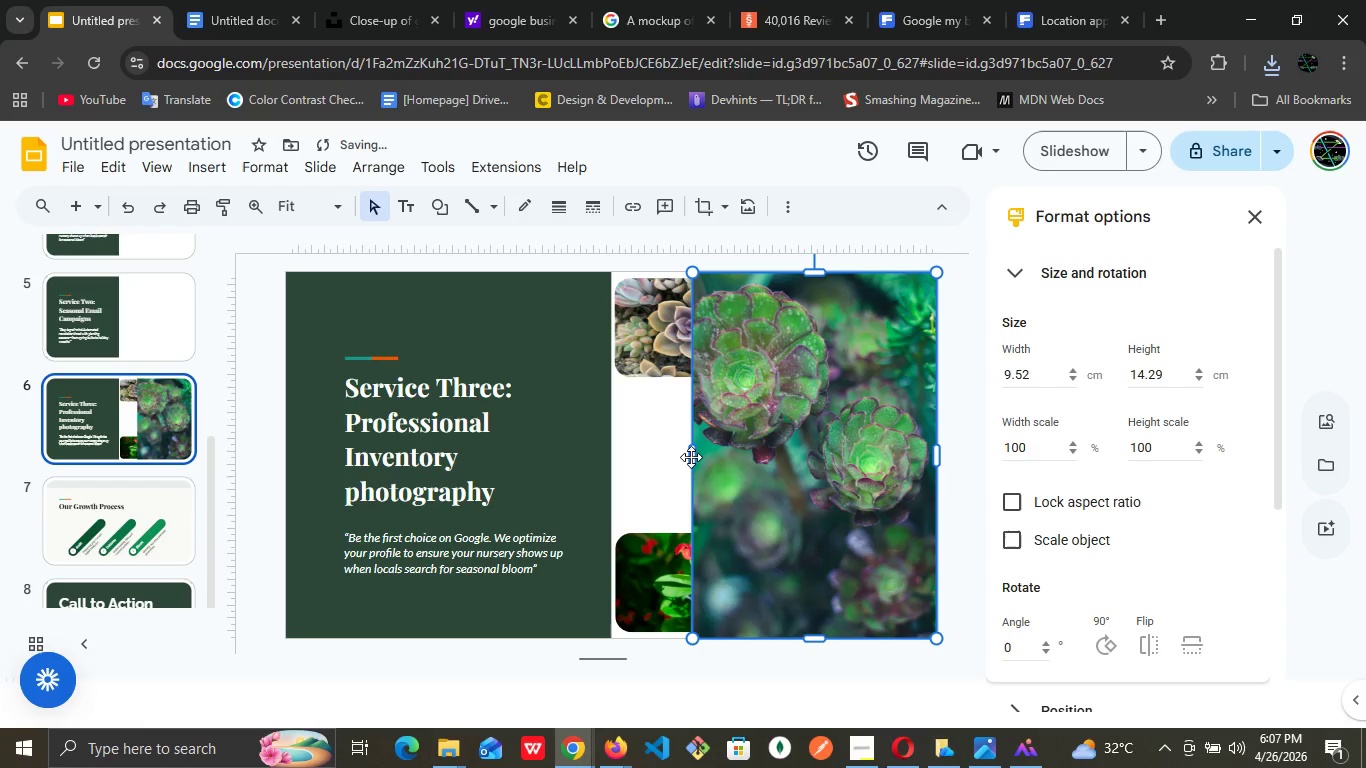 
left_click_drag(start_coordinate=[691, 457], to_coordinate=[774, 462])
 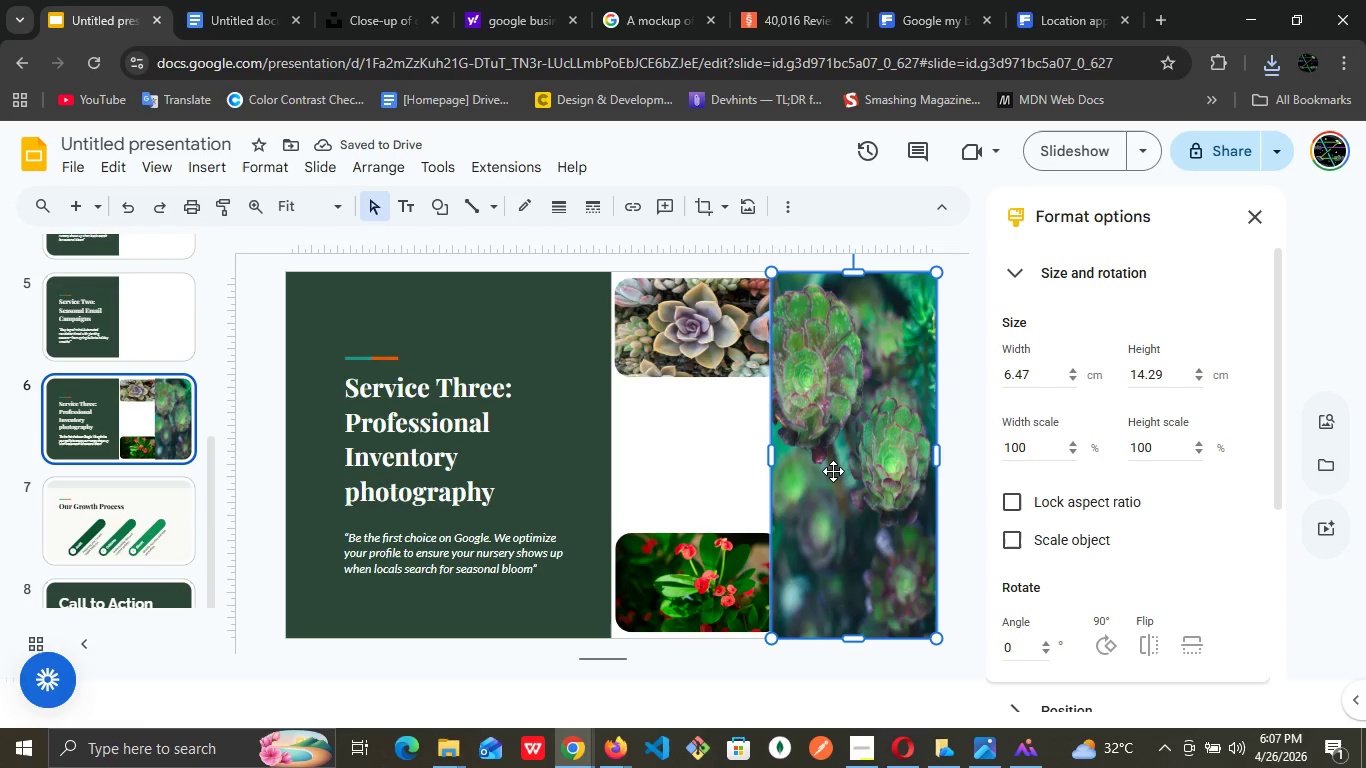 
key(Control+Z)
 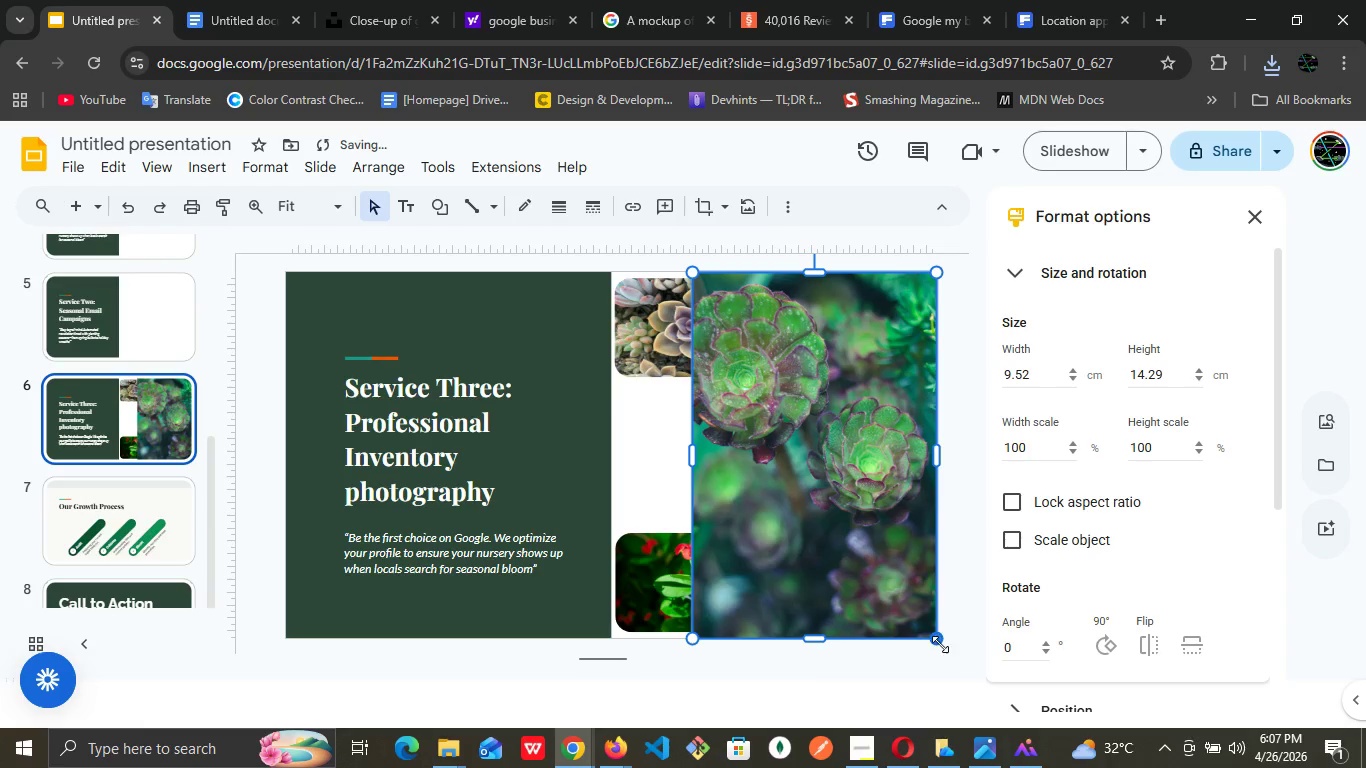 
left_click_drag(start_coordinate=[940, 644], to_coordinate=[834, 446])
 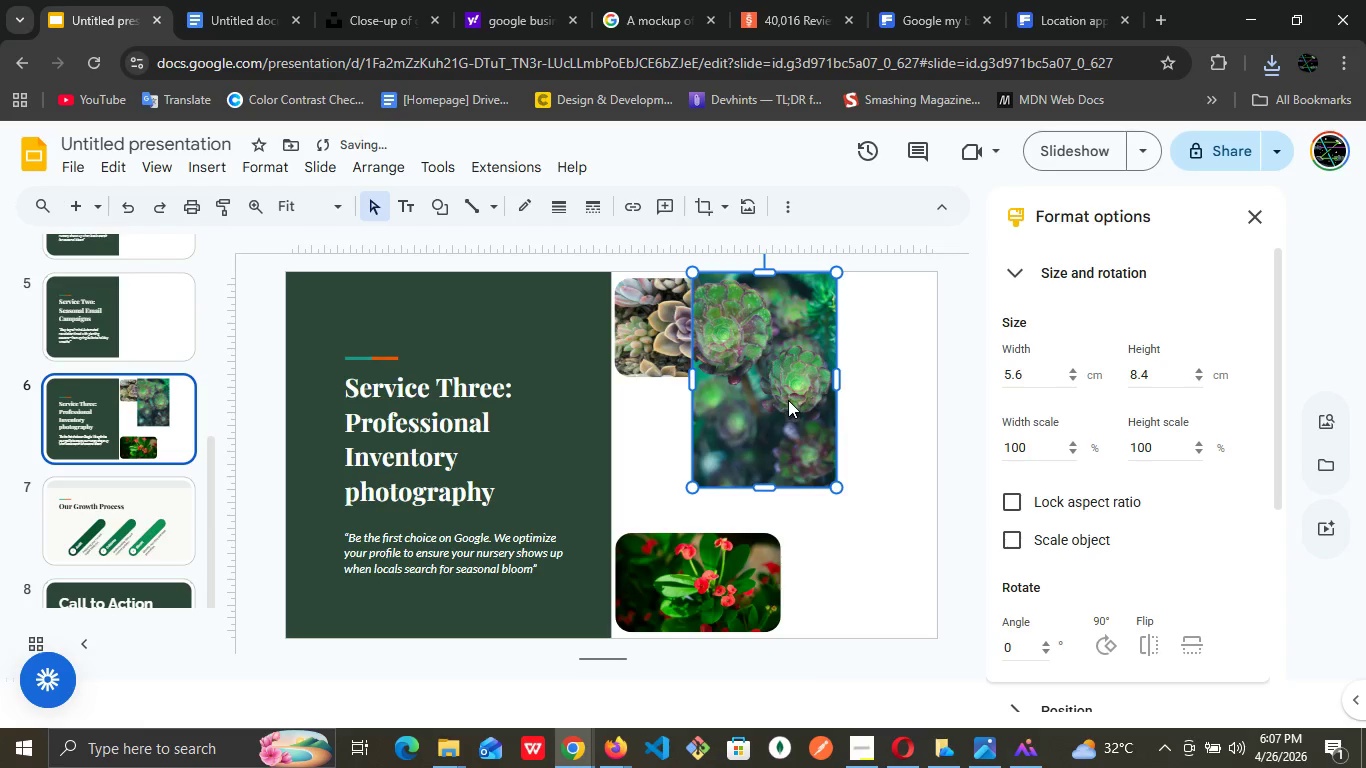 
left_click_drag(start_coordinate=[788, 400], to_coordinate=[882, 409])
 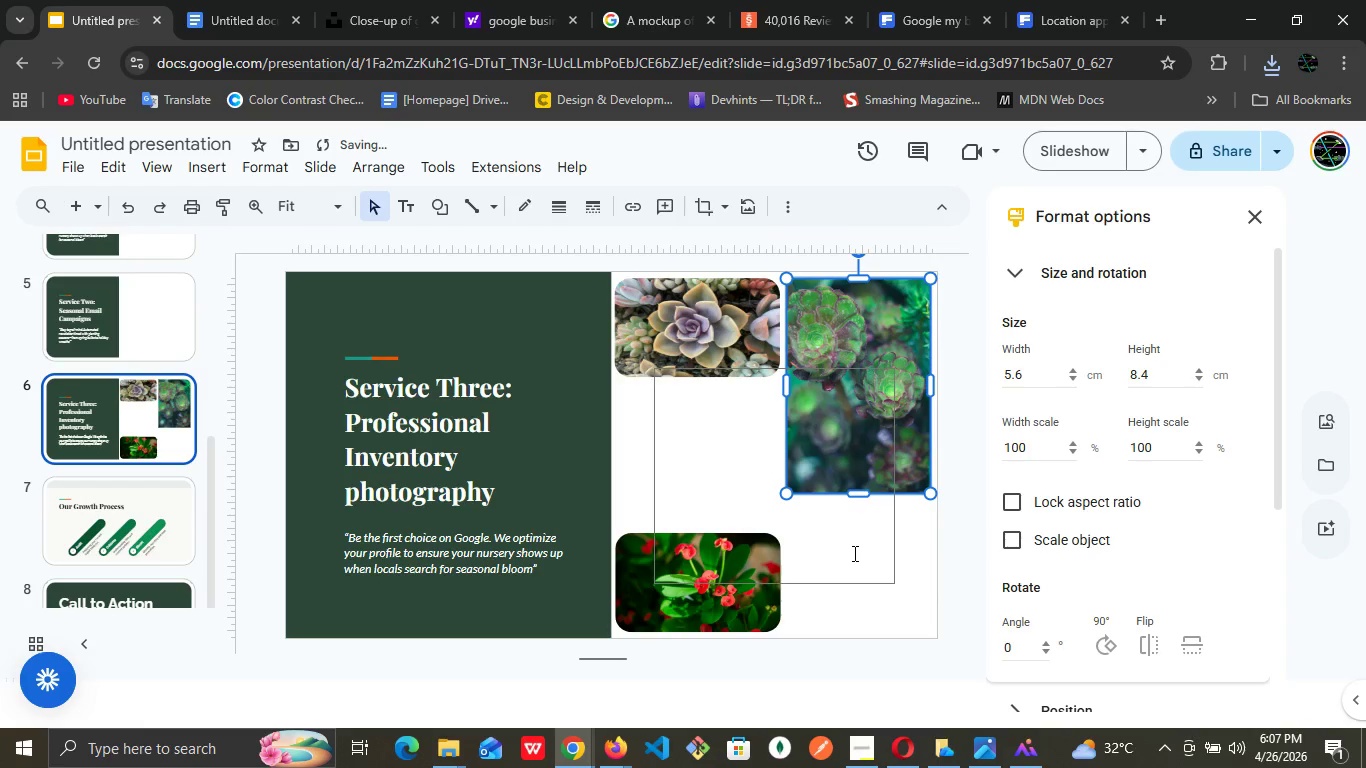 
left_click([853, 553])
 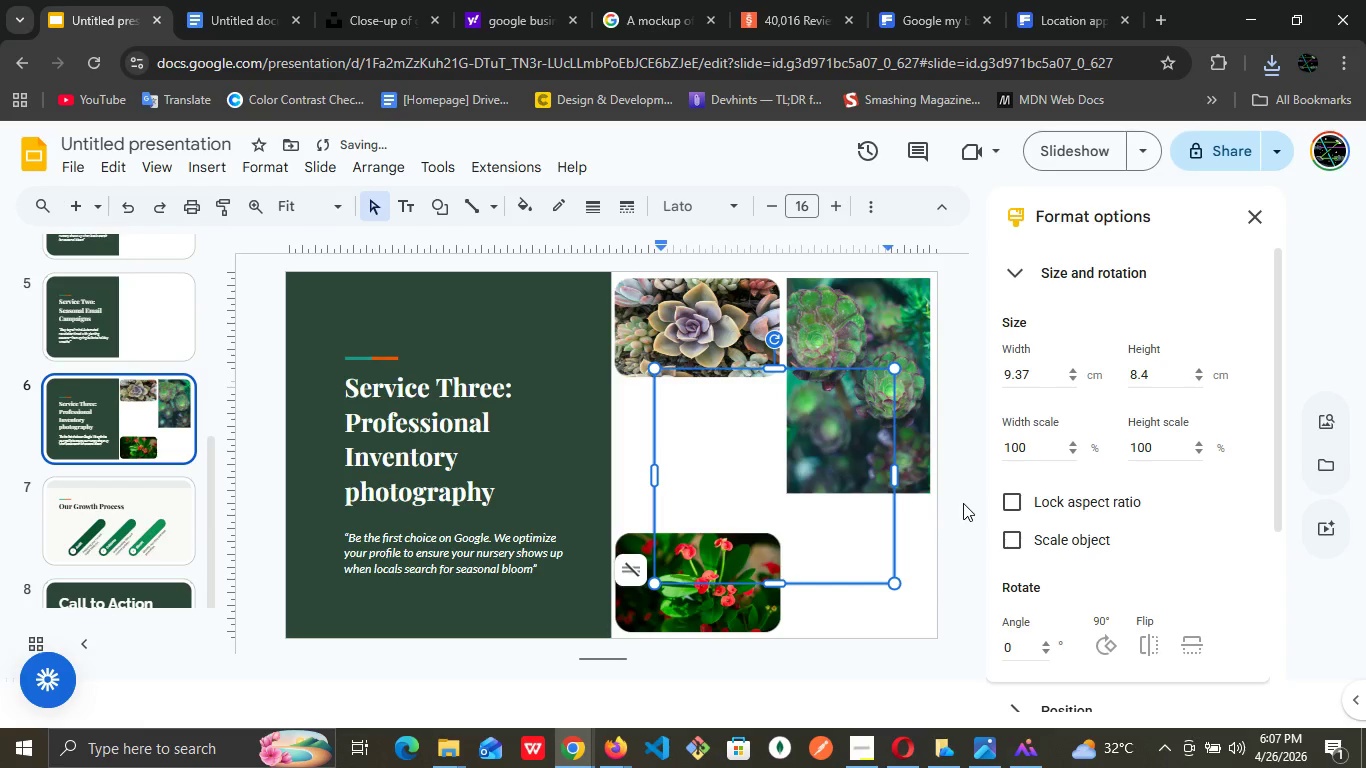 
left_click([963, 501])
 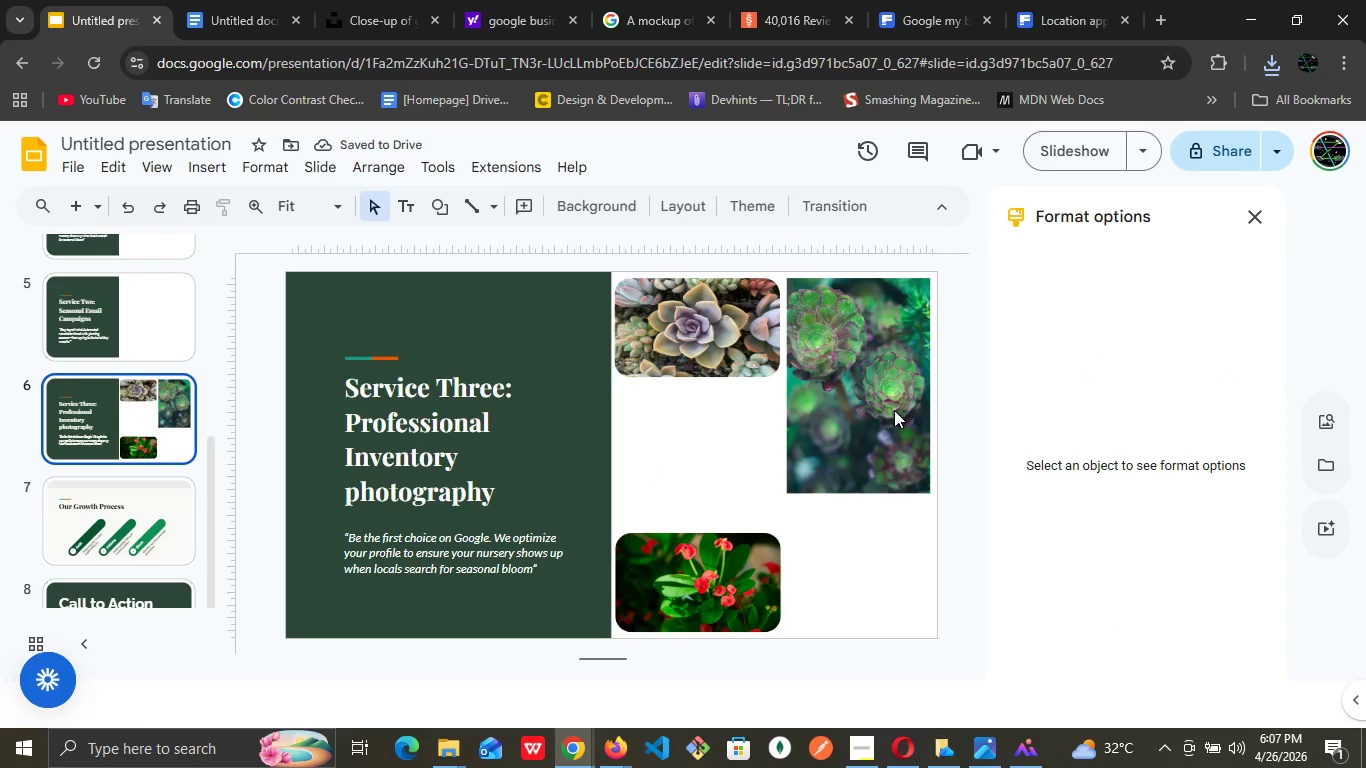 
left_click([894, 410])
 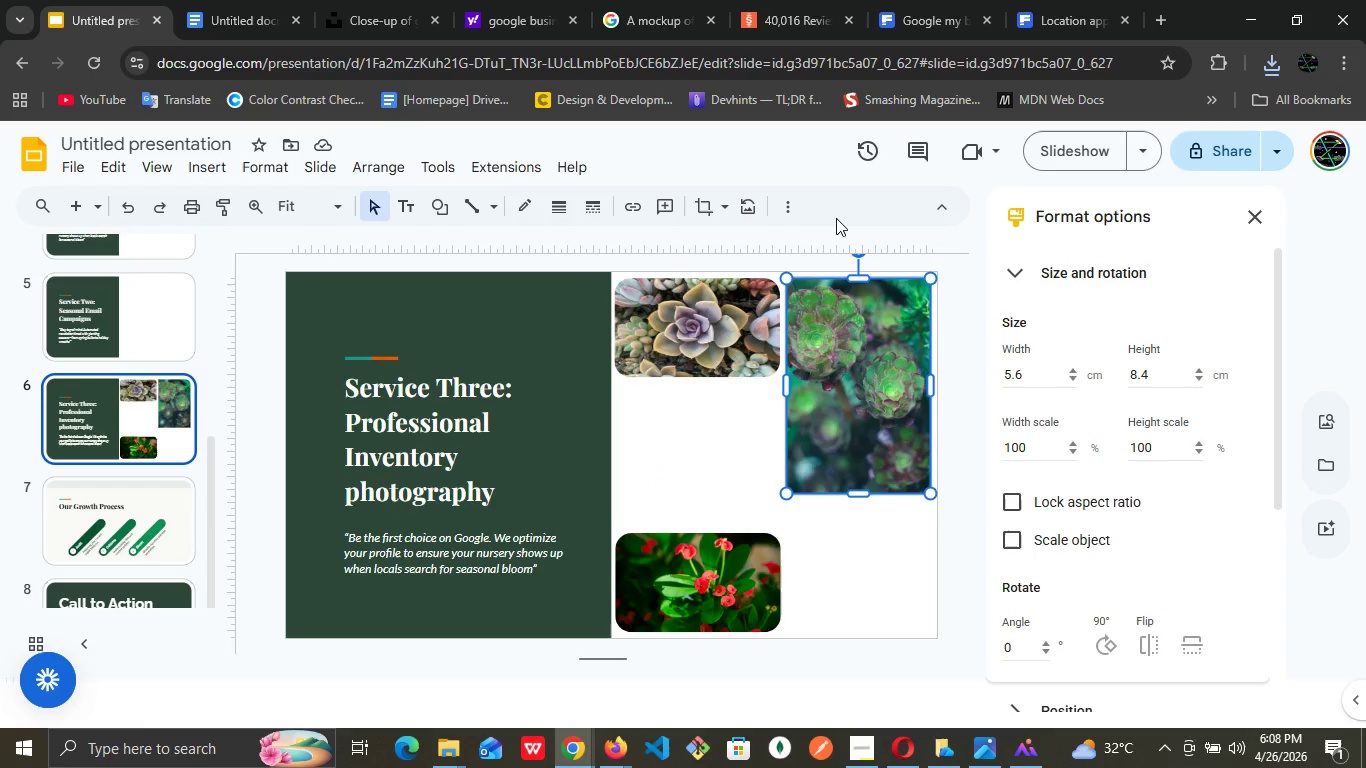 
left_click([729, 208])
 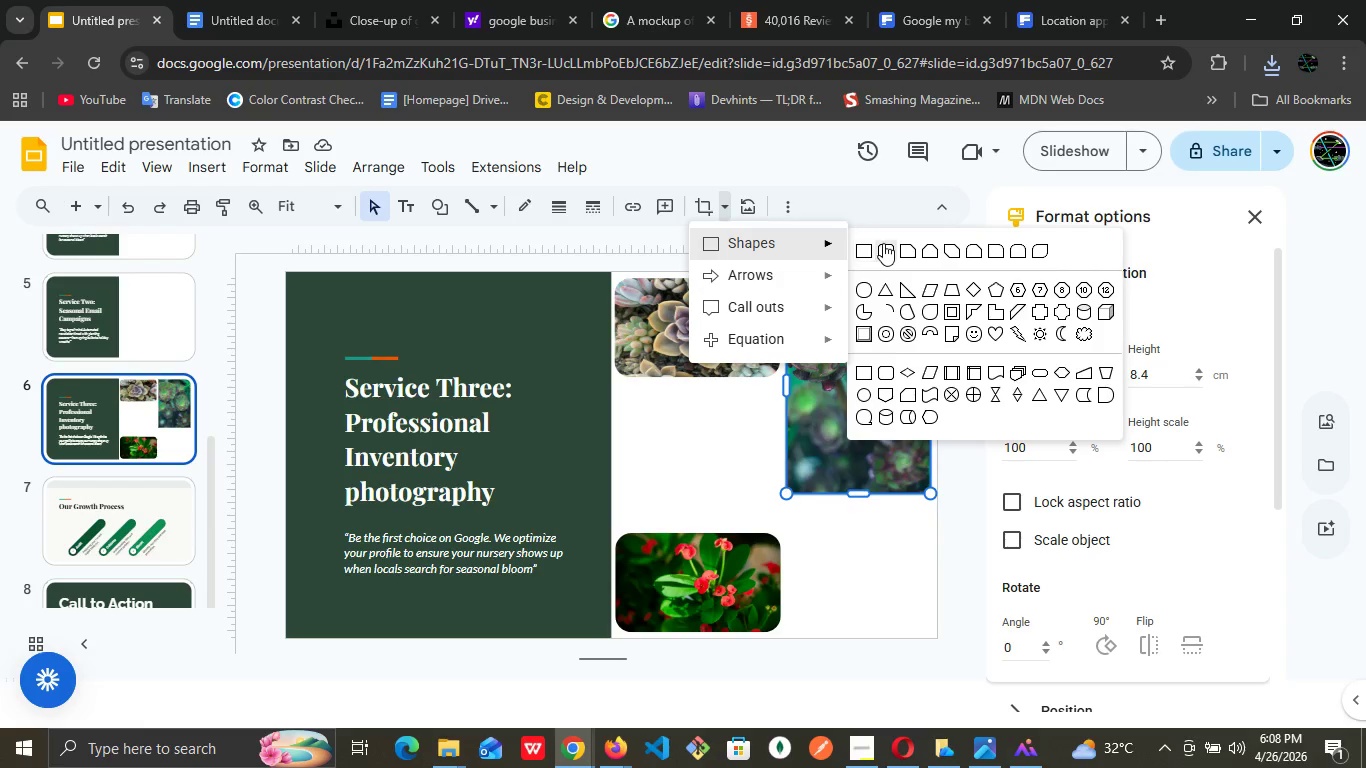 
left_click([883, 243])
 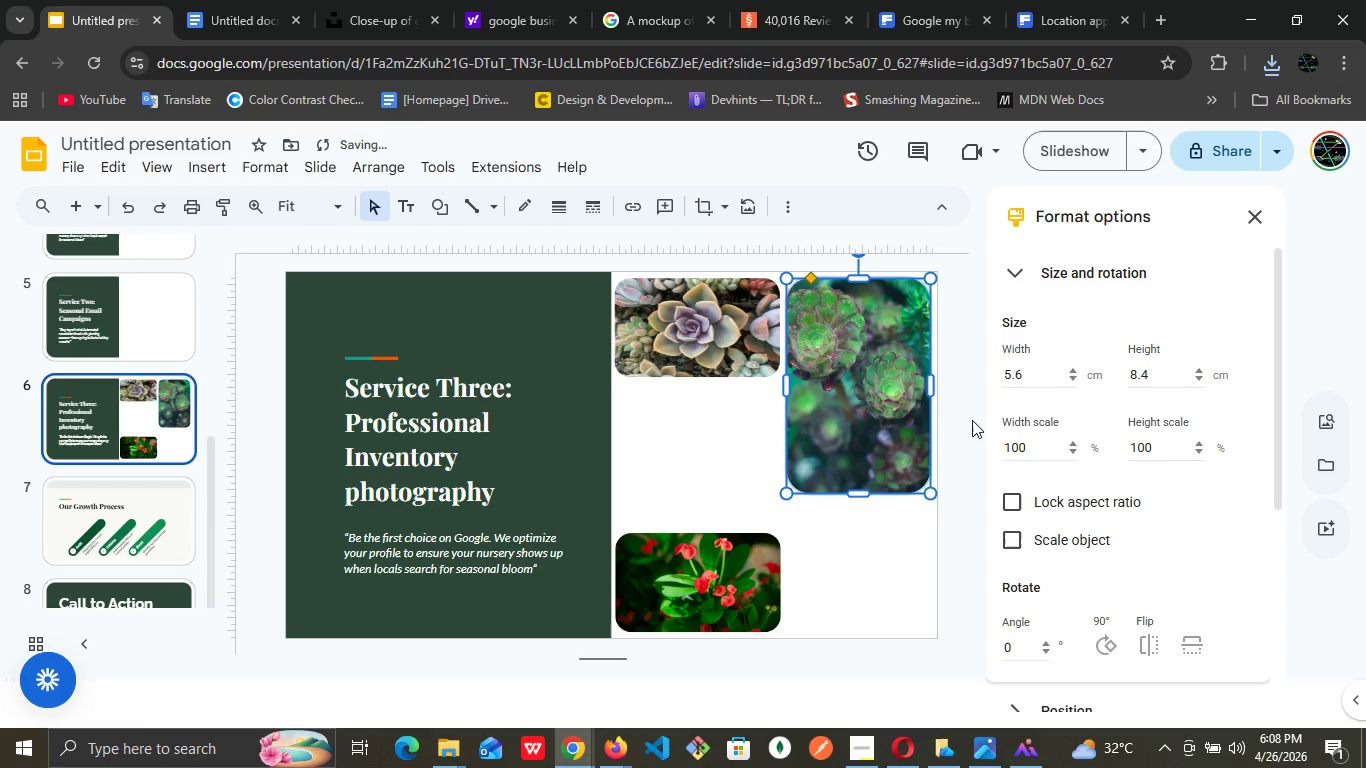 
left_click([987, 395])
 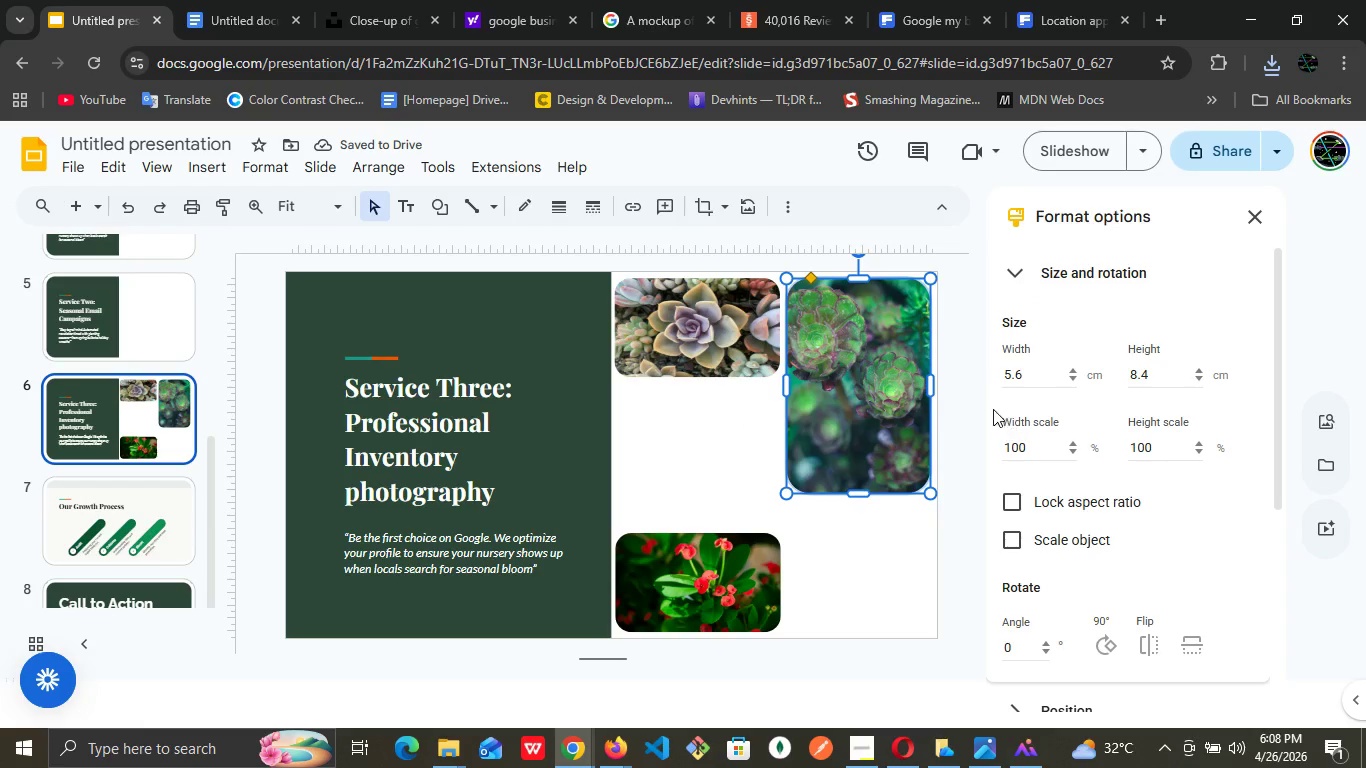 
left_click([961, 400])
 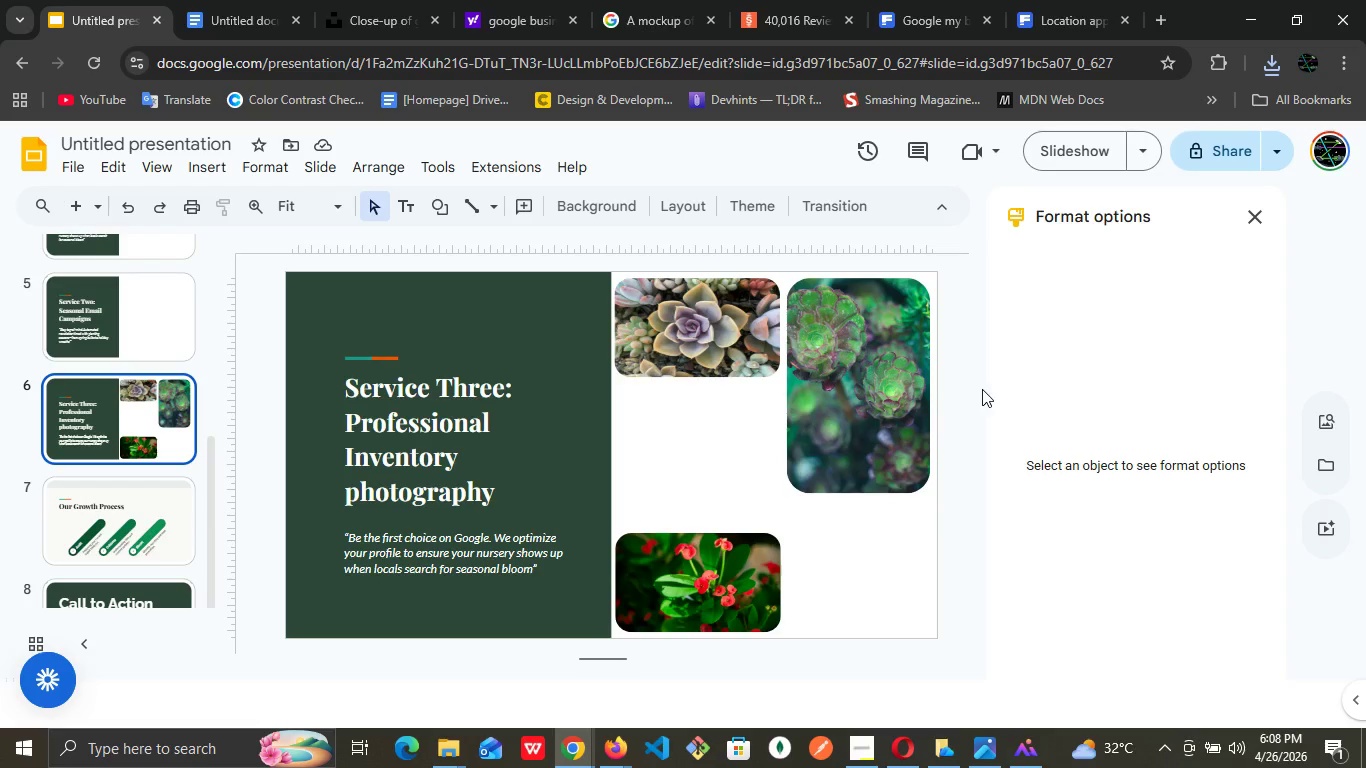 
wait(6.39)
 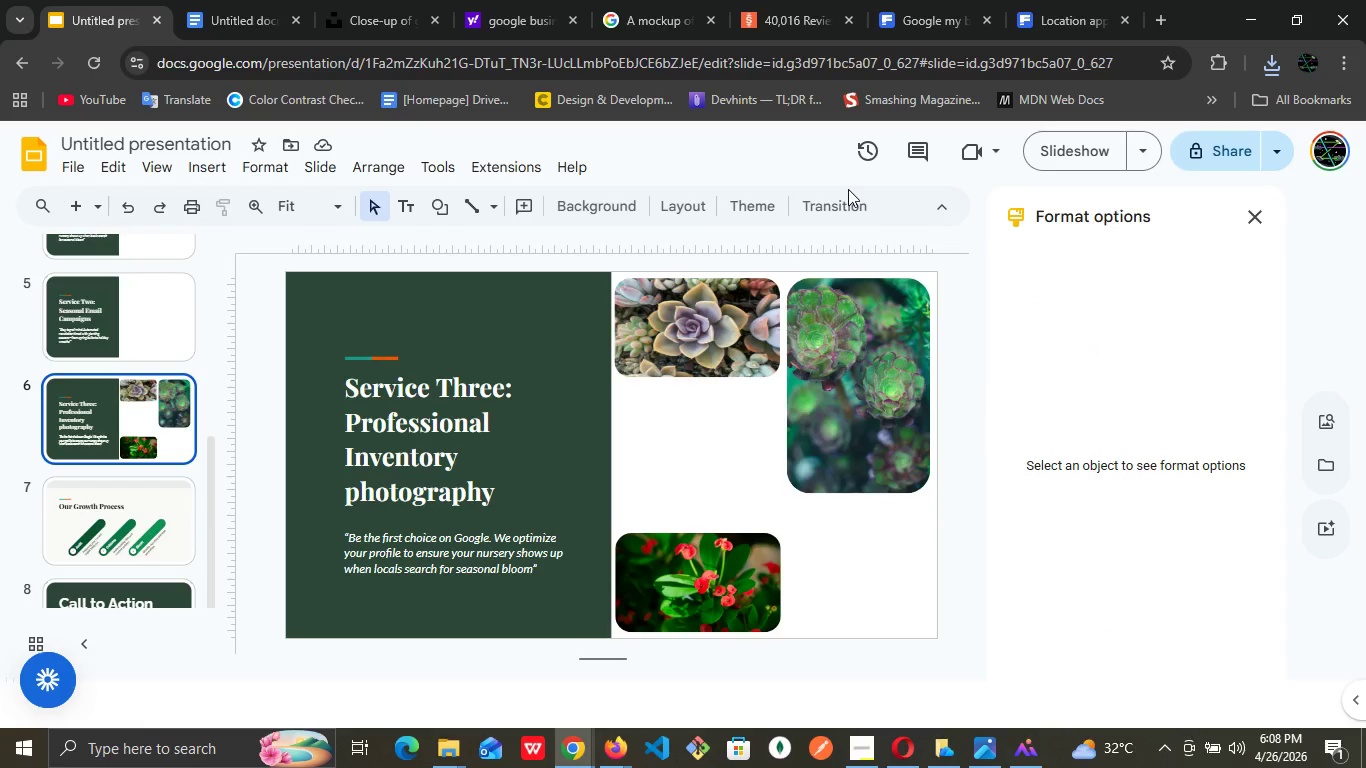 
left_click([905, 547])
 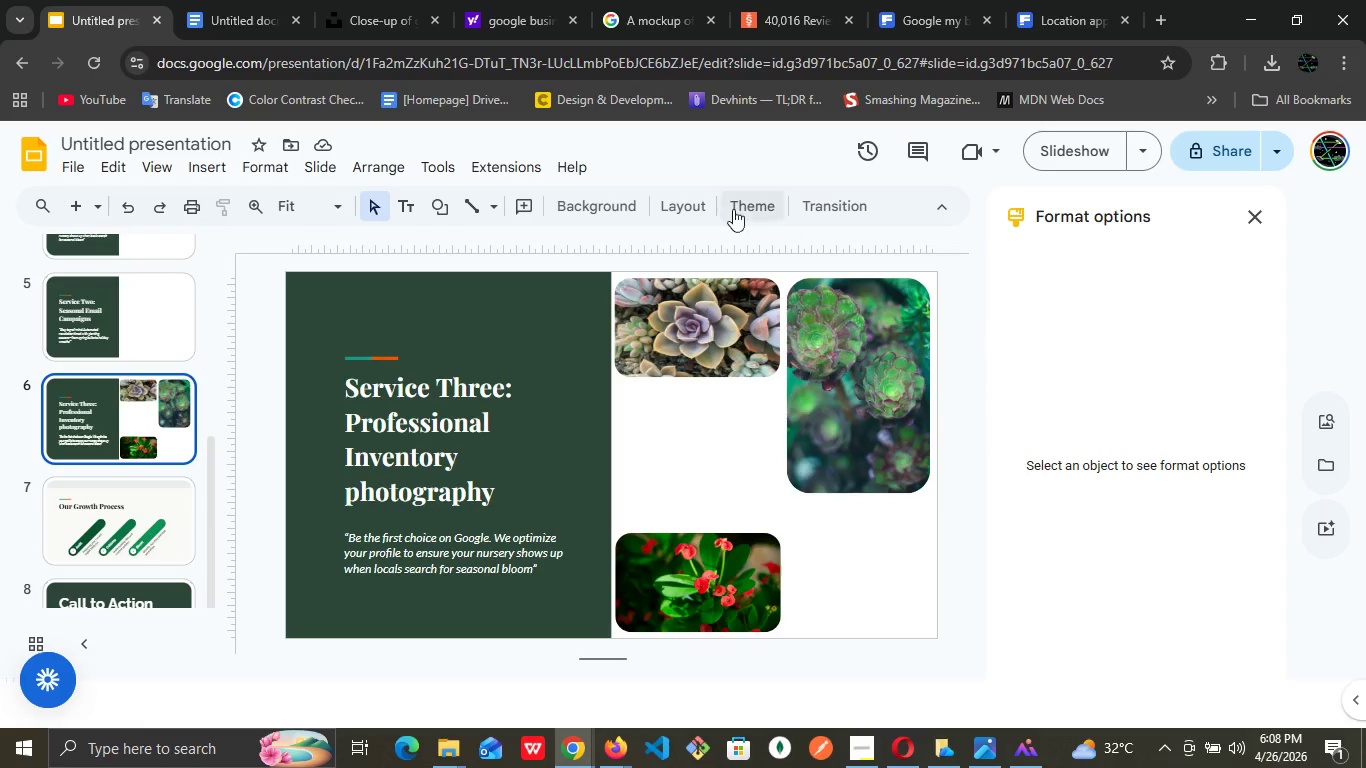 
left_click([623, 199])
 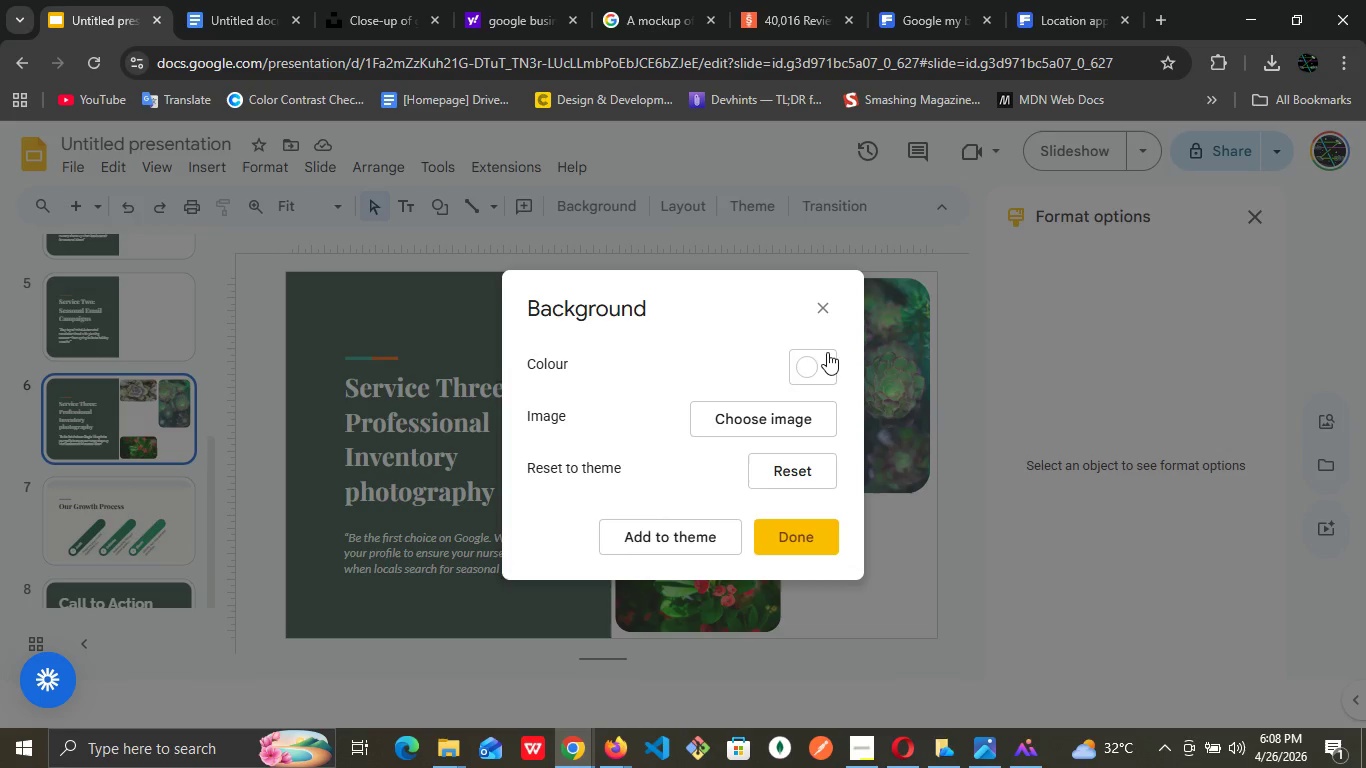 
left_click([825, 366])
 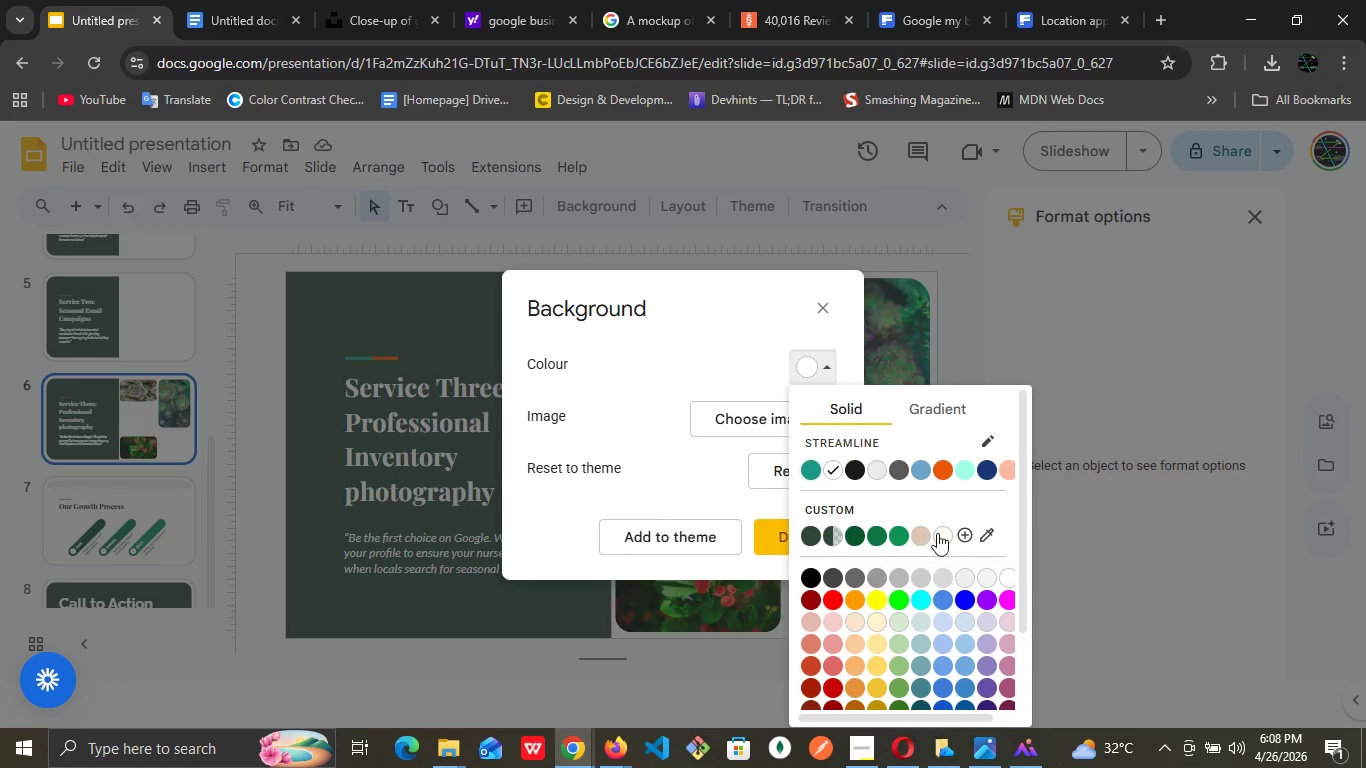 
left_click([949, 527])
 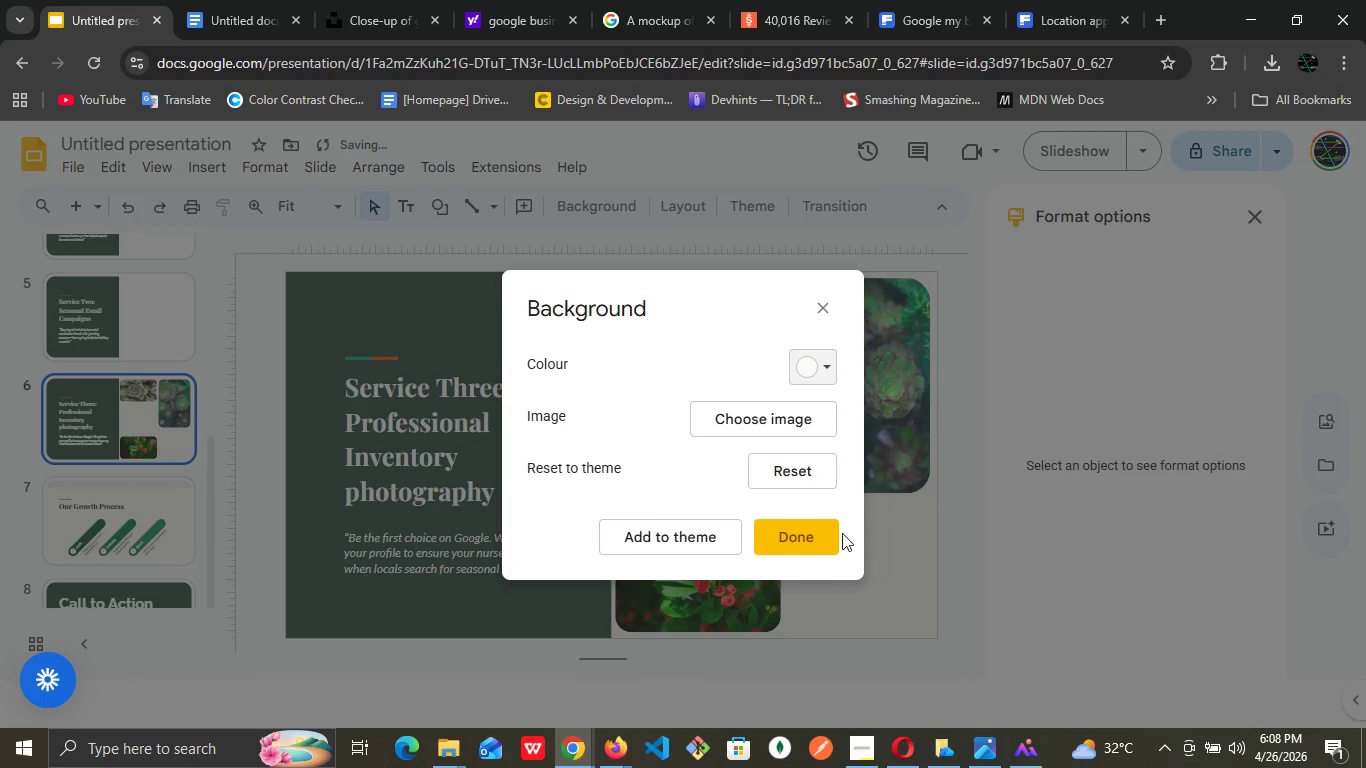 
left_click([822, 536])
 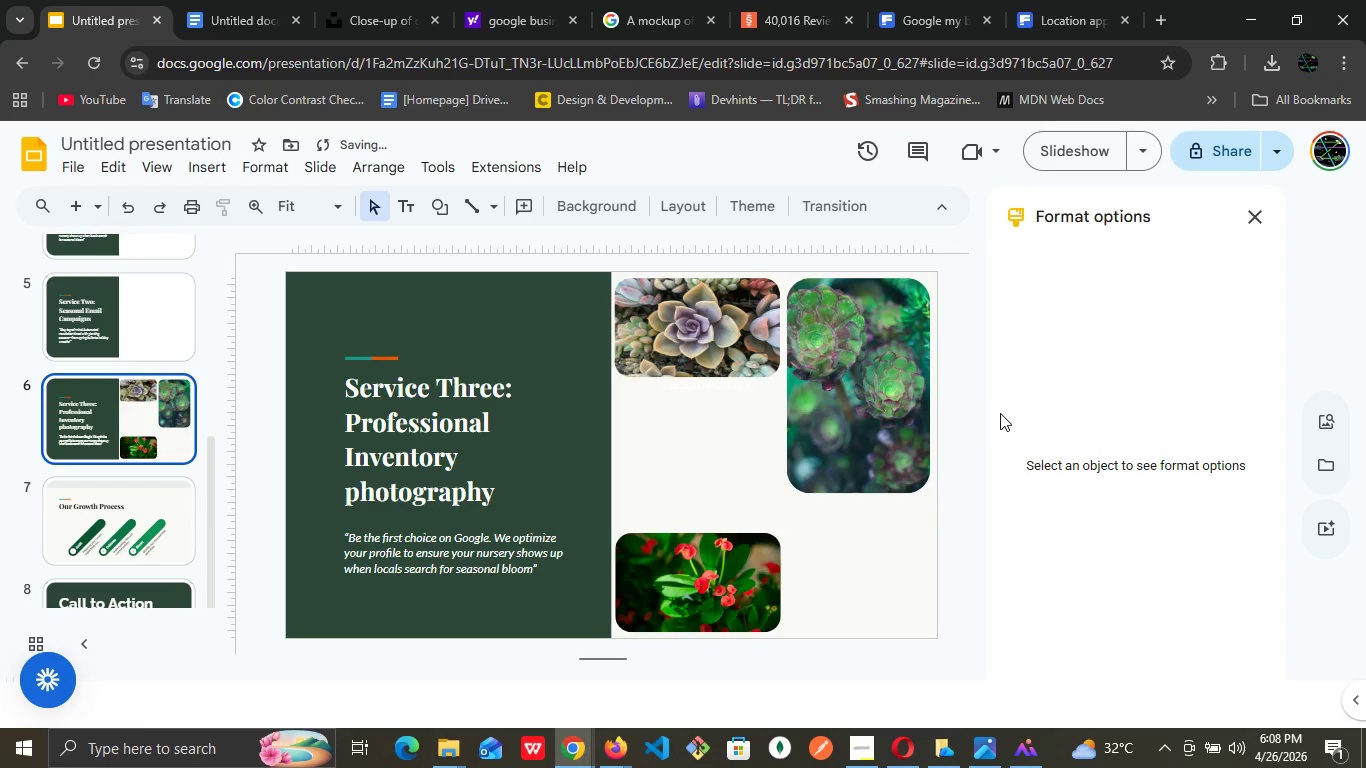 
left_click([1000, 413])
 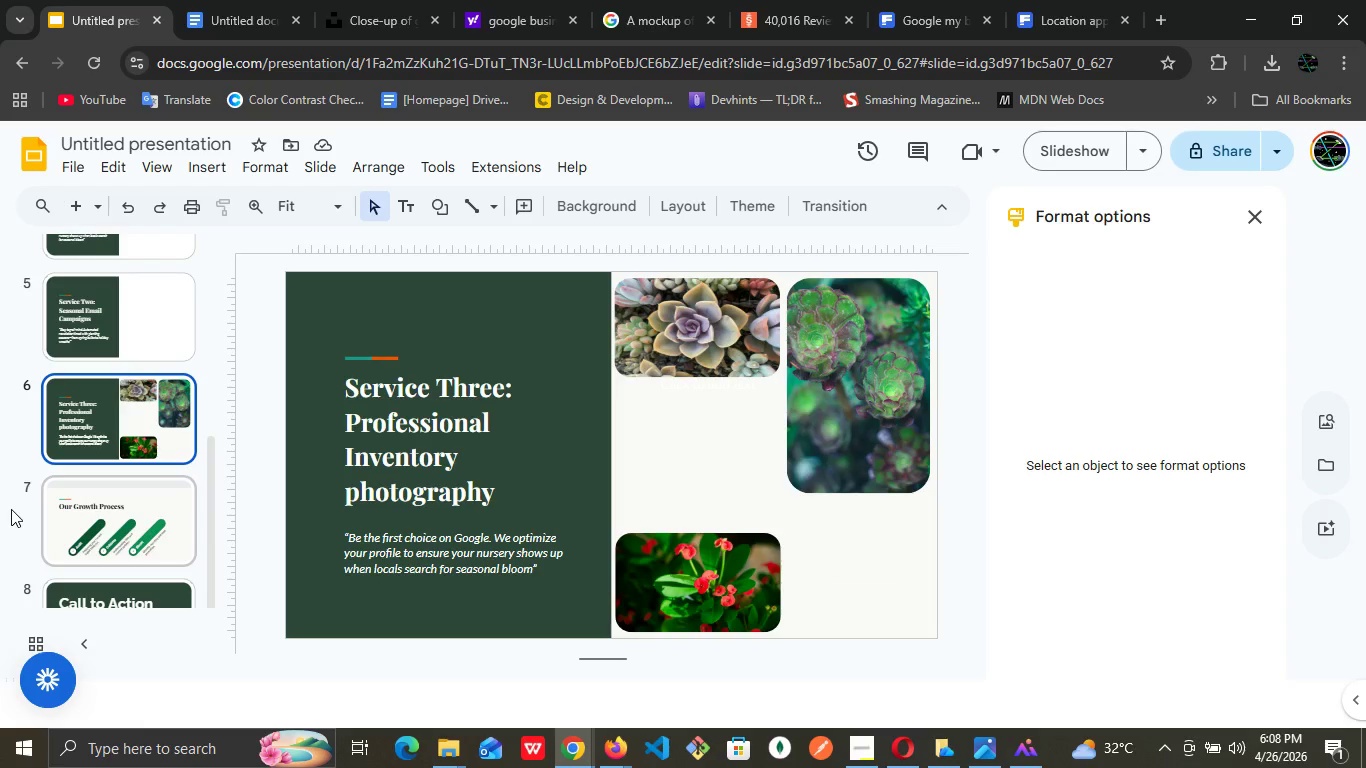 
wait(34.4)
 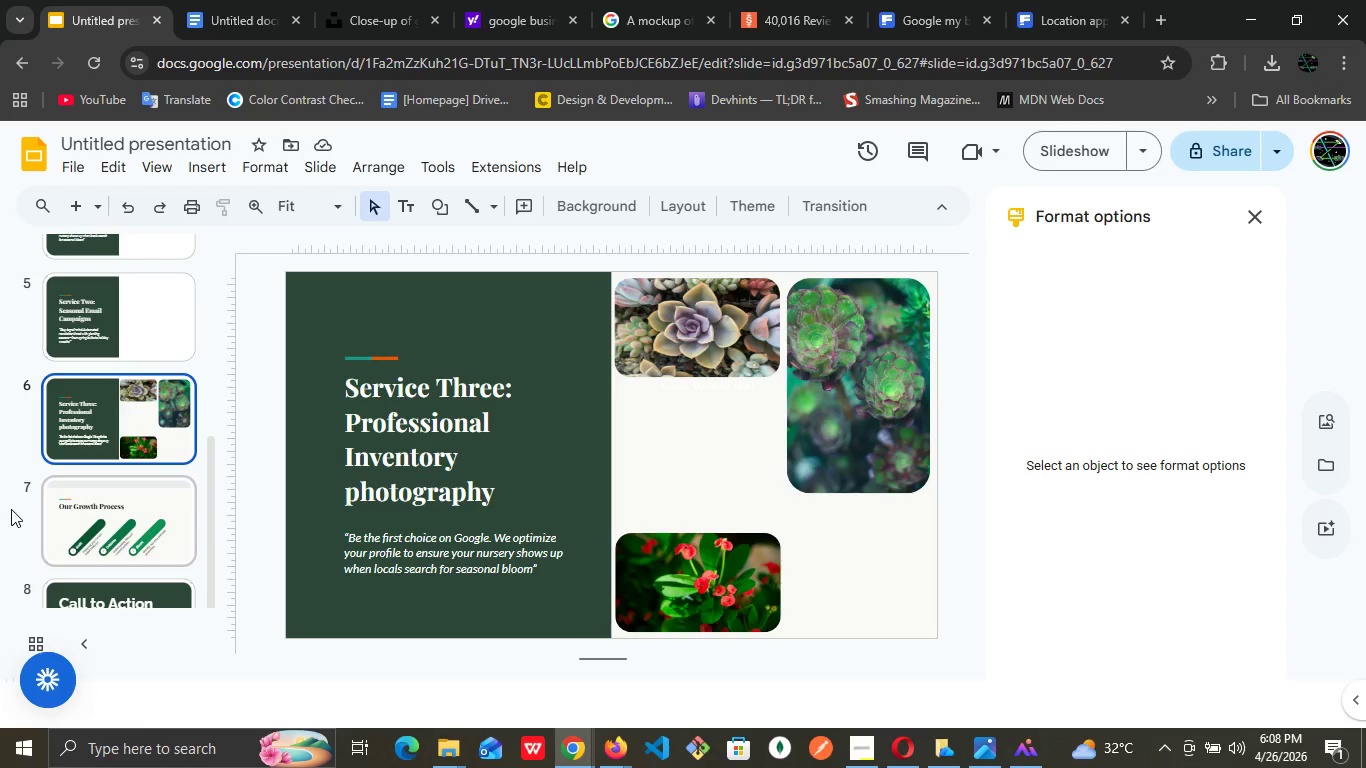 
mouse_move([831, 1])
 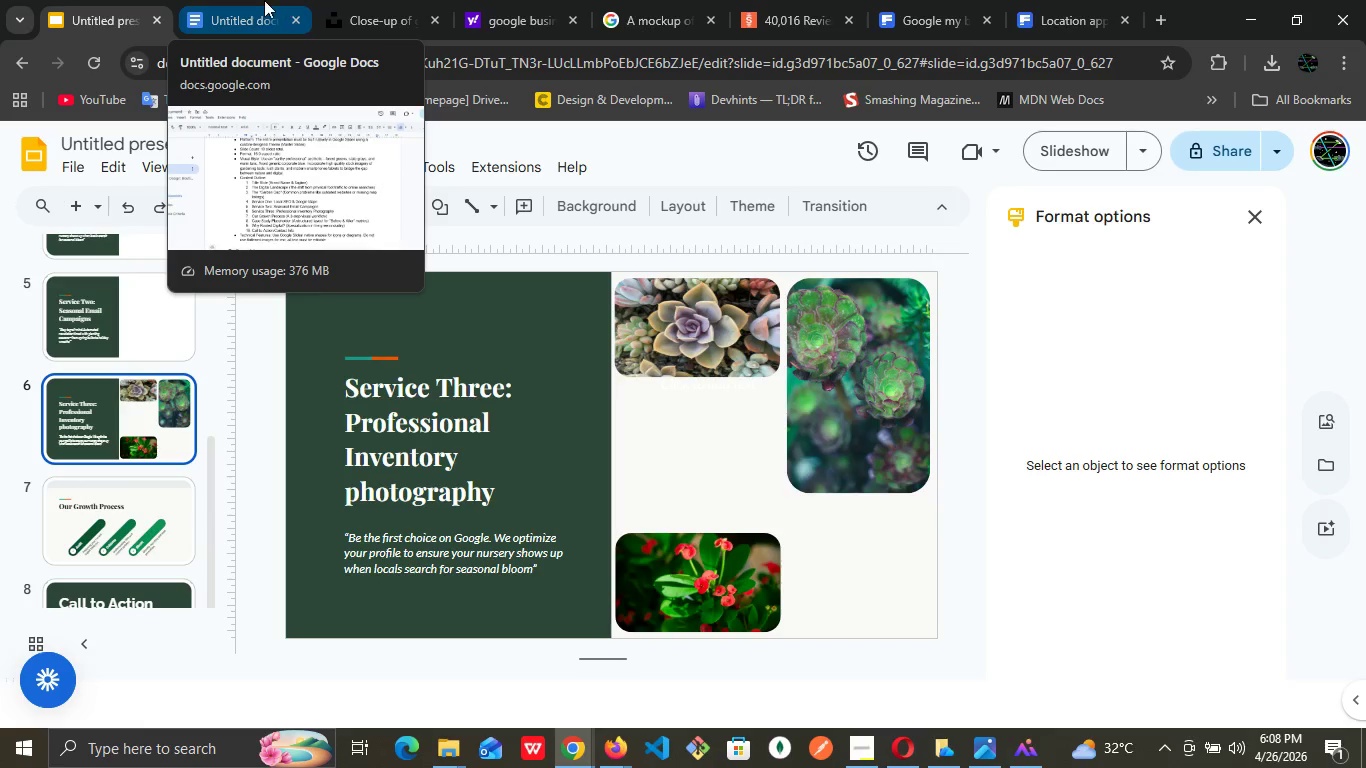 
left_click([256, 0])
 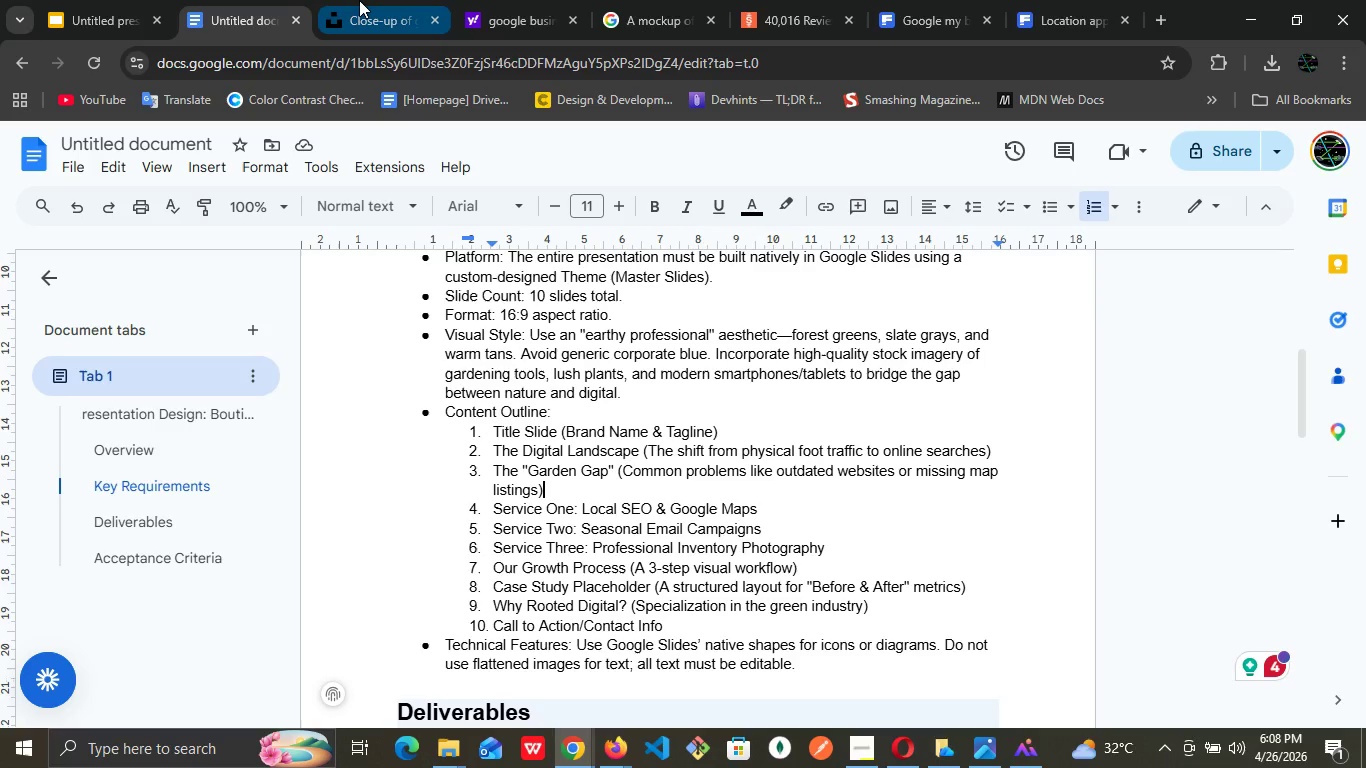 
left_click([359, 0])
 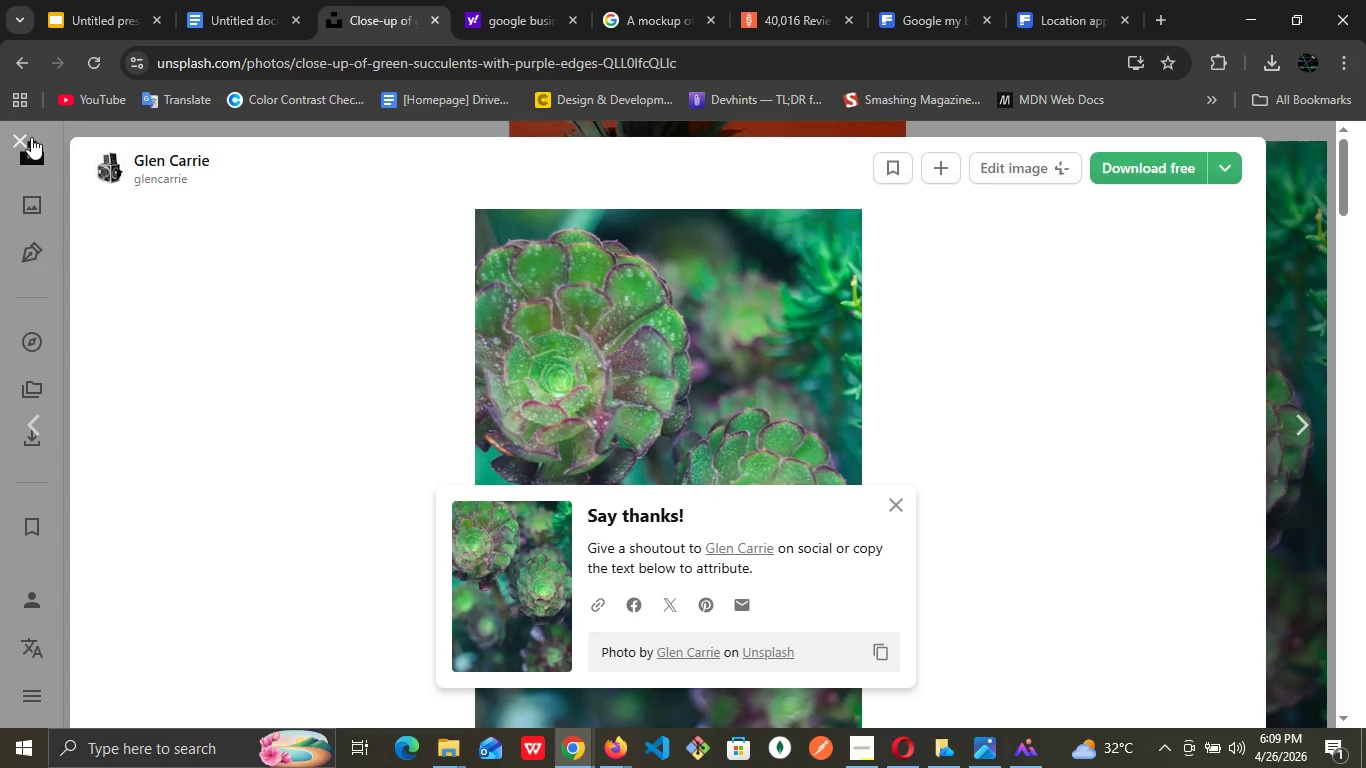 
left_click([31, 137])
 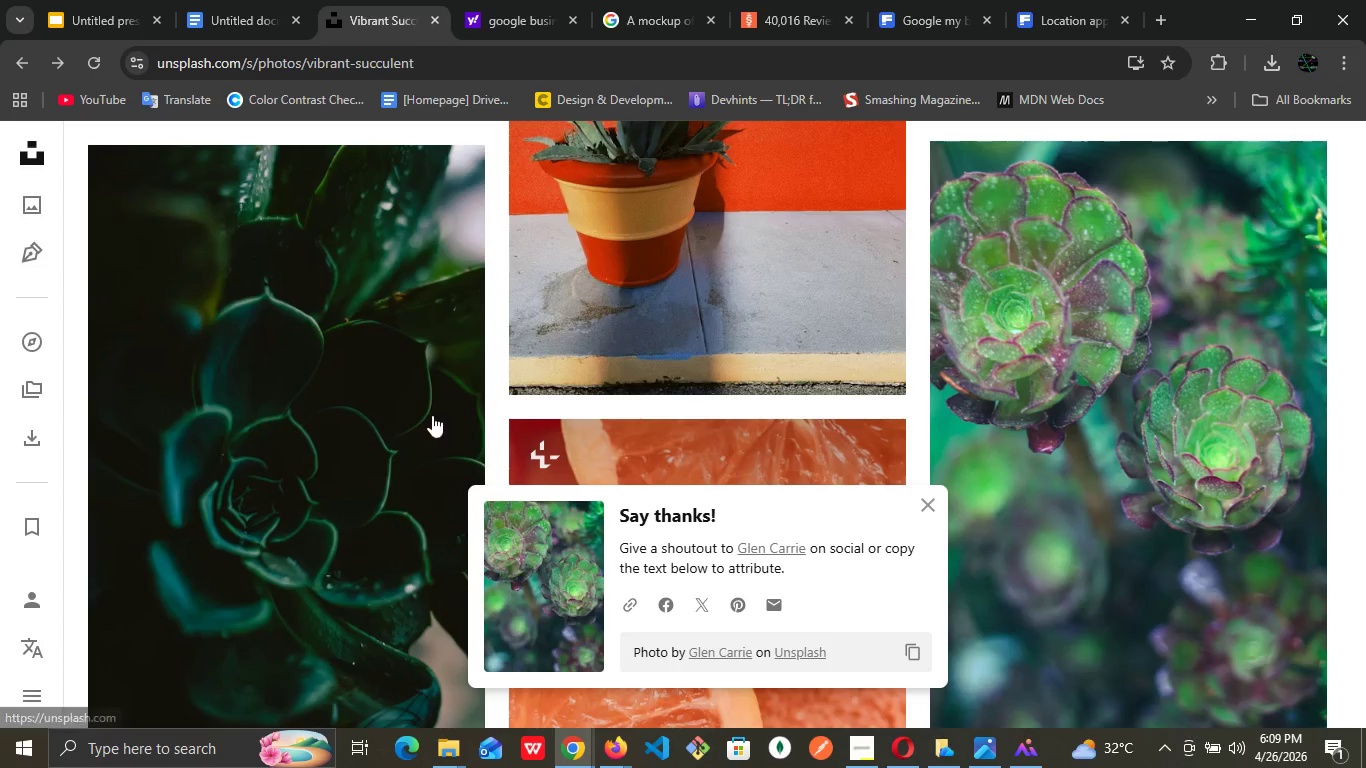 
scroll: coordinate [429, 423], scroll_direction: up, amount: 4.0
 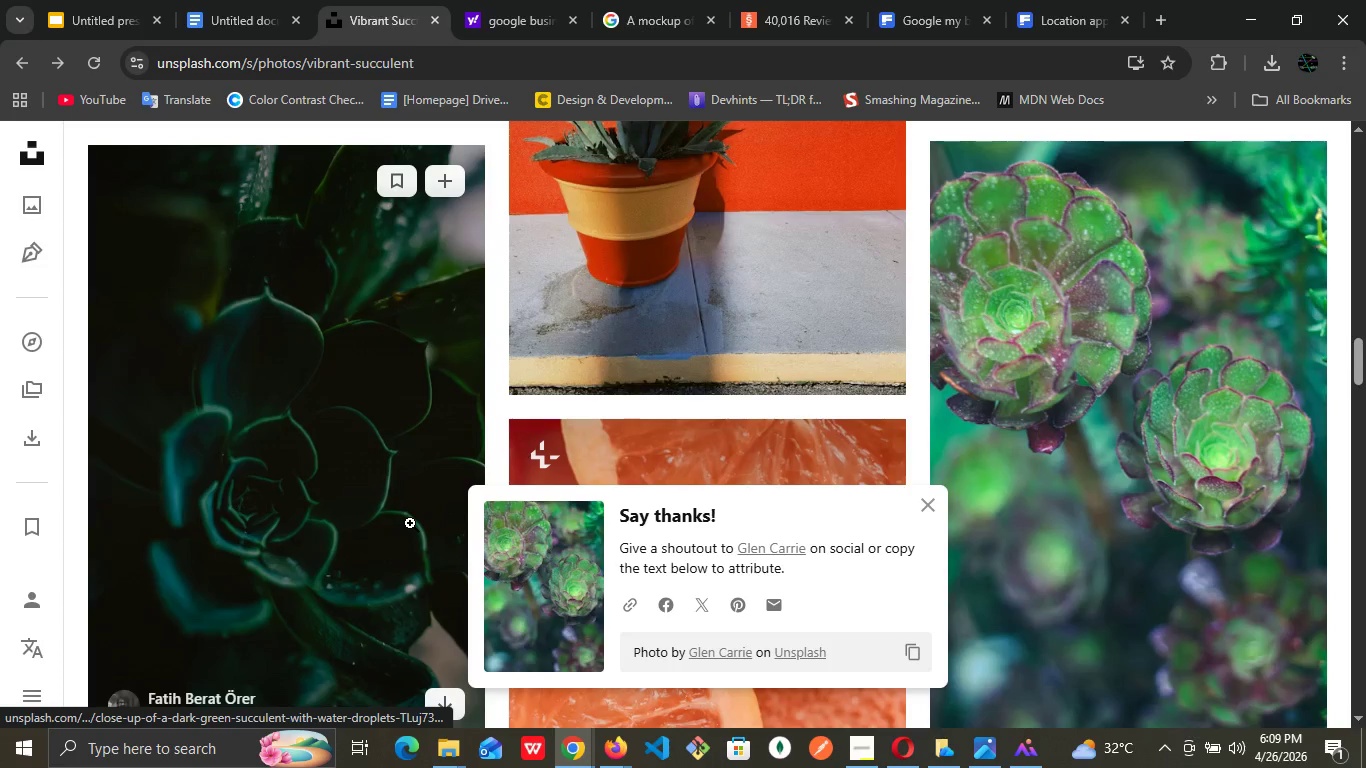 
scroll: coordinate [410, 523], scroll_direction: down, amount: 1.0
 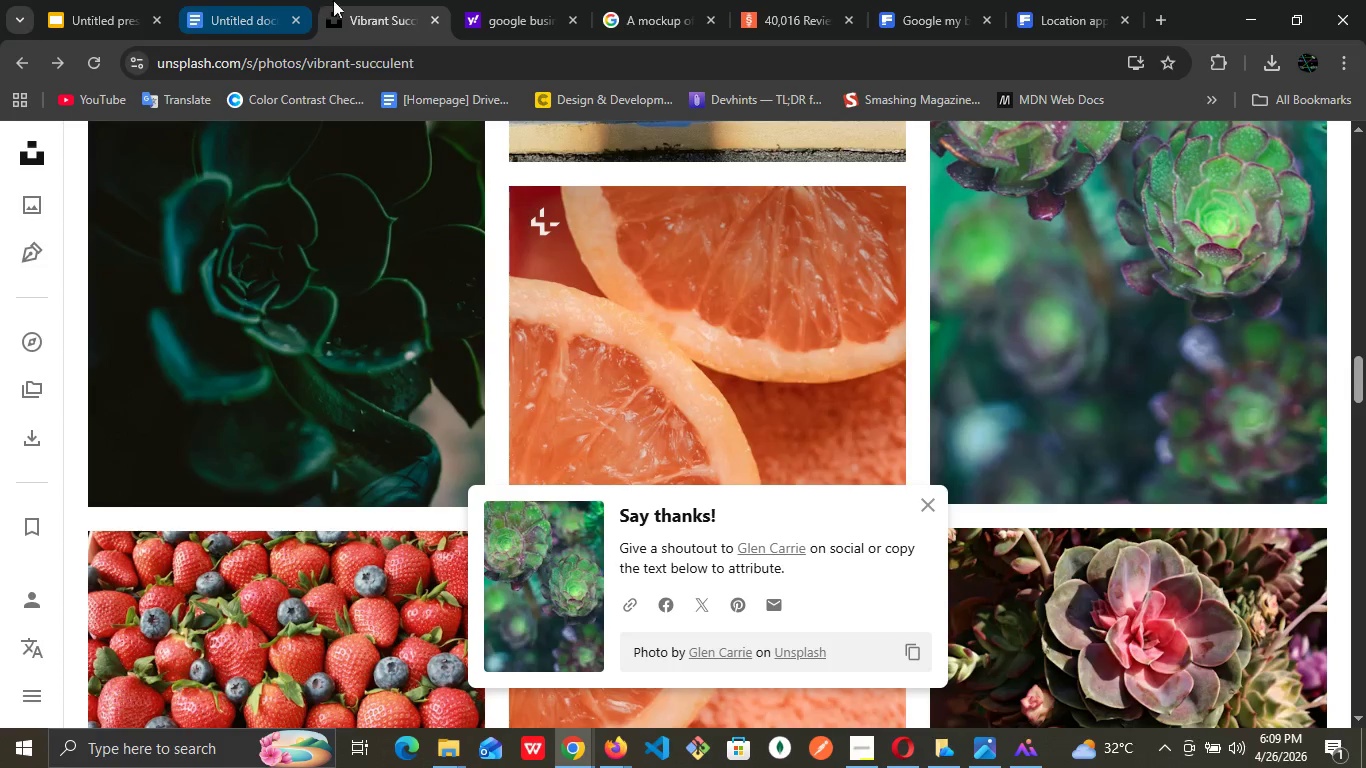 
left_click([259, 0])
 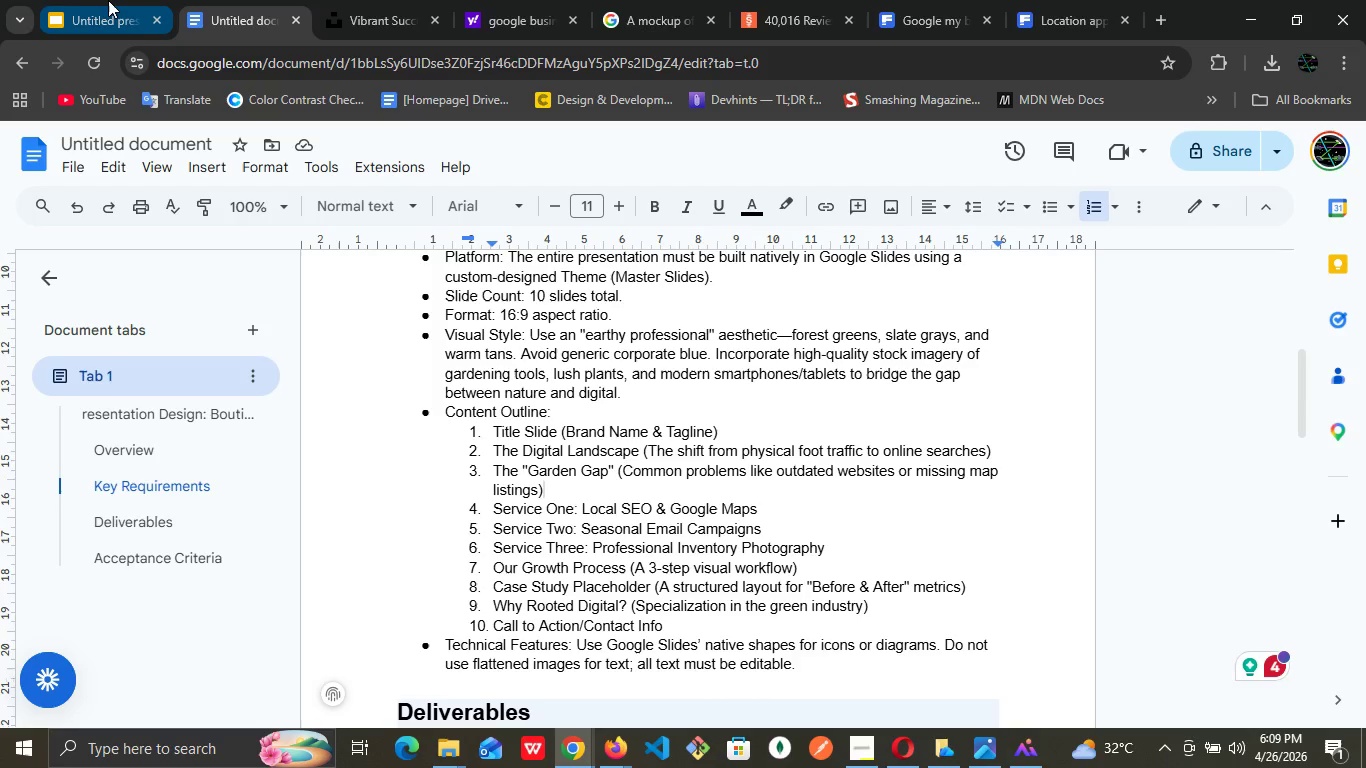 
left_click([110, 0])
 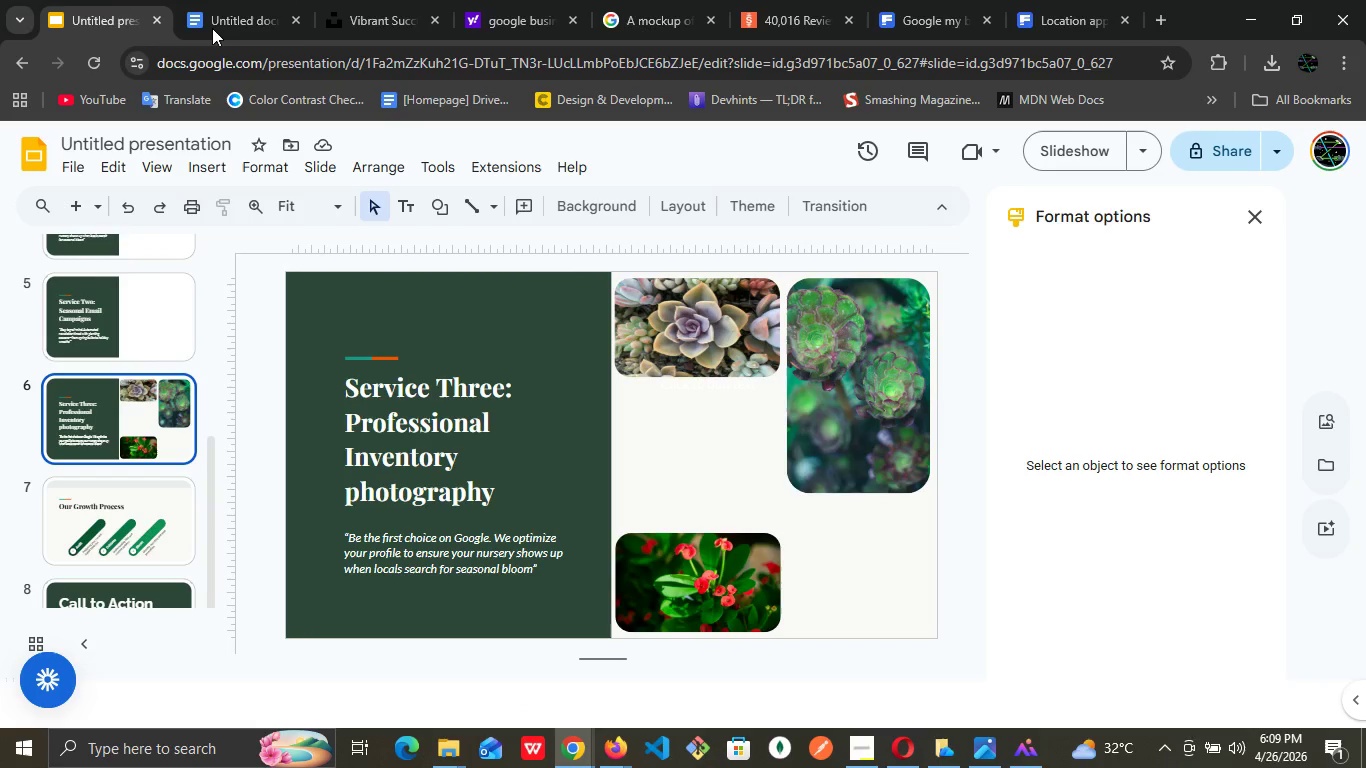 
wait(5.7)
 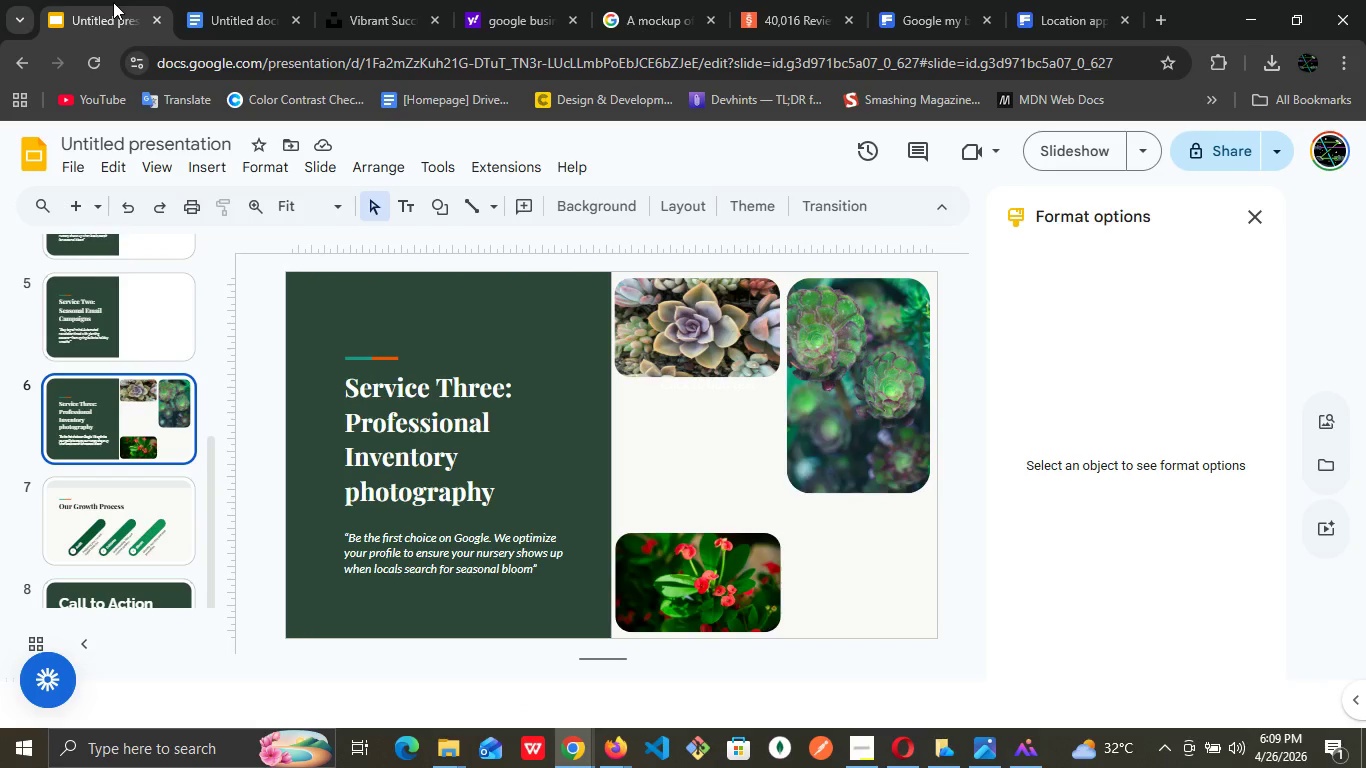 
mouse_move([249, 13])
 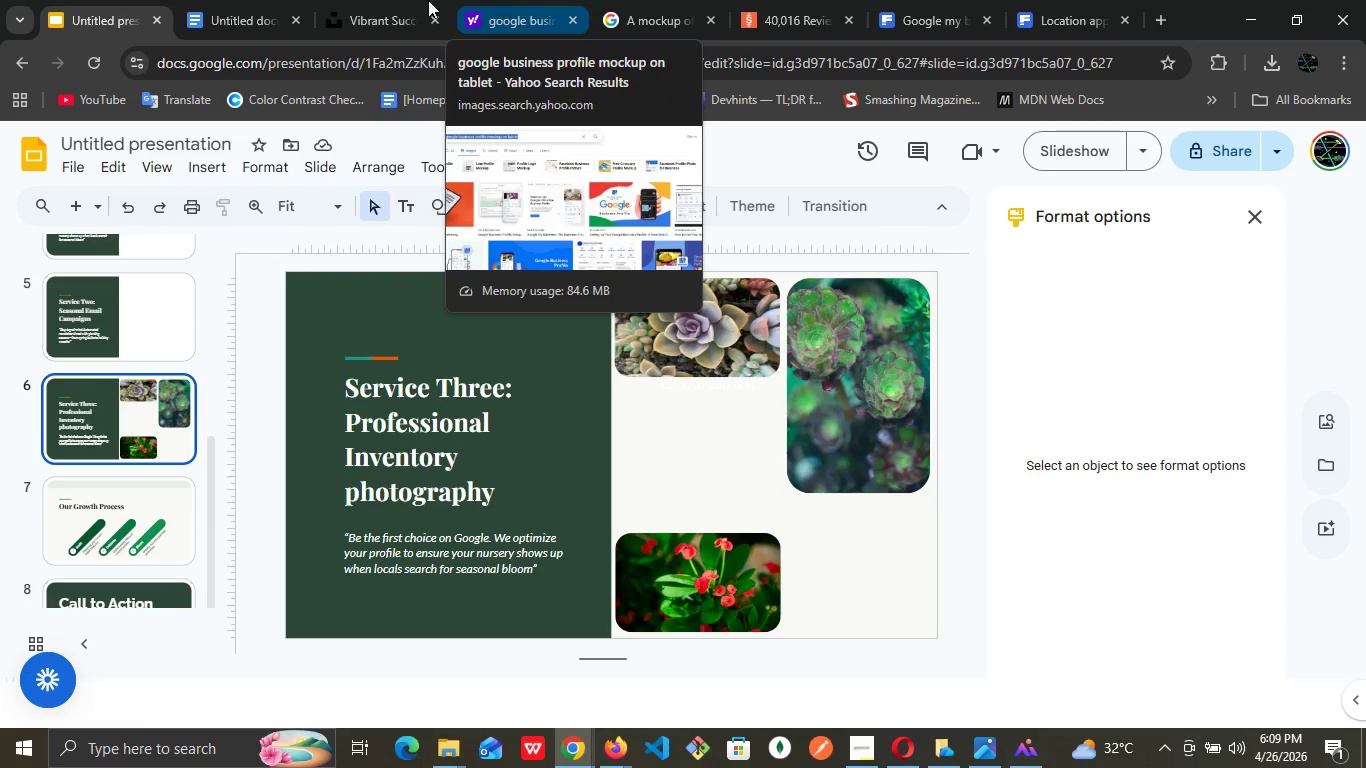 
left_click([255, 0])
 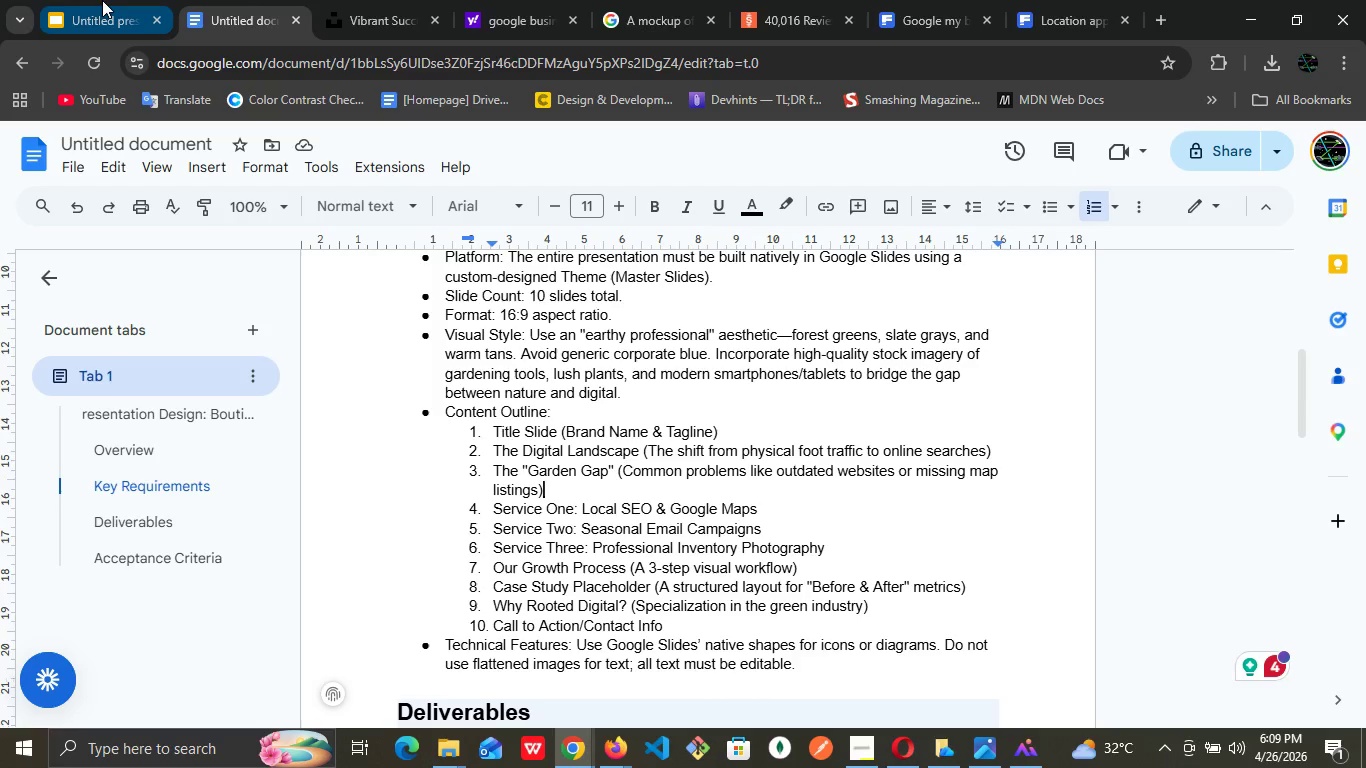 
left_click([101, 0])
 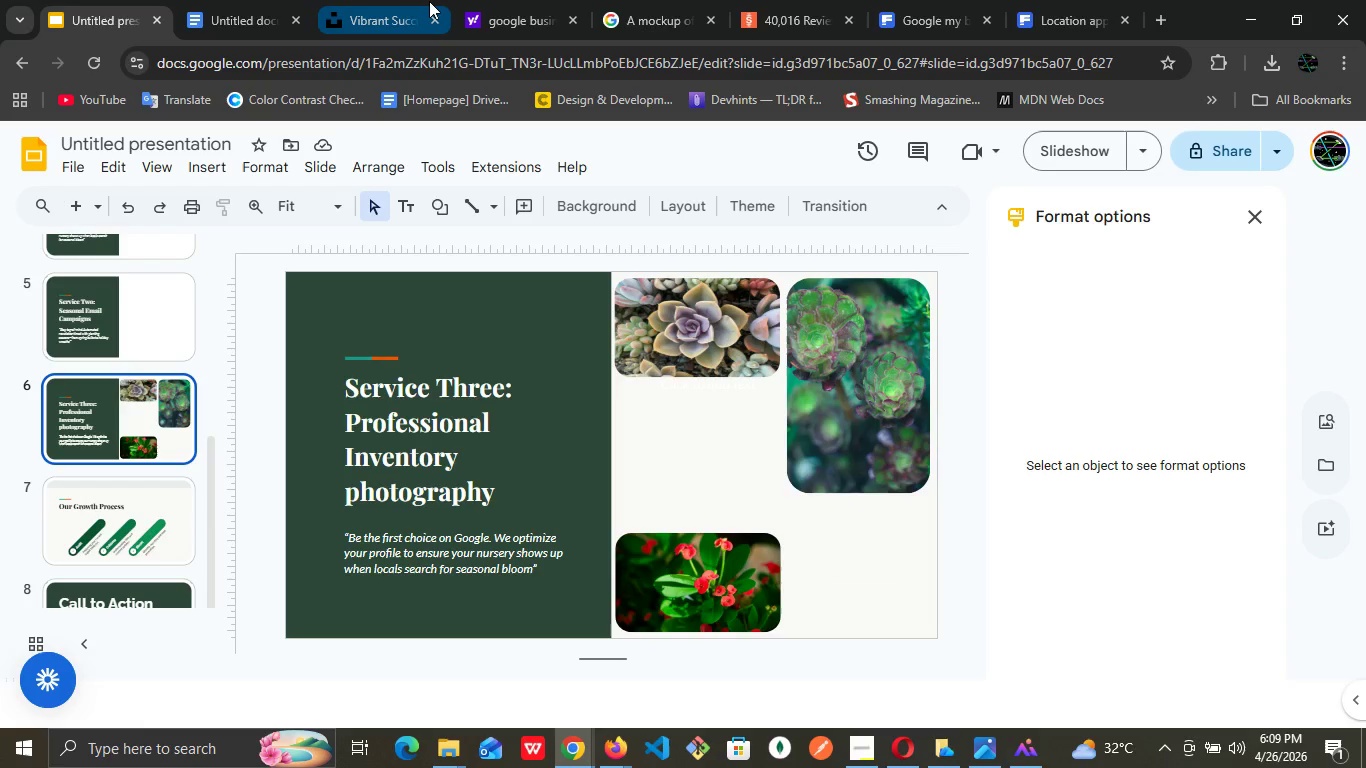 
left_click([427, 0])
 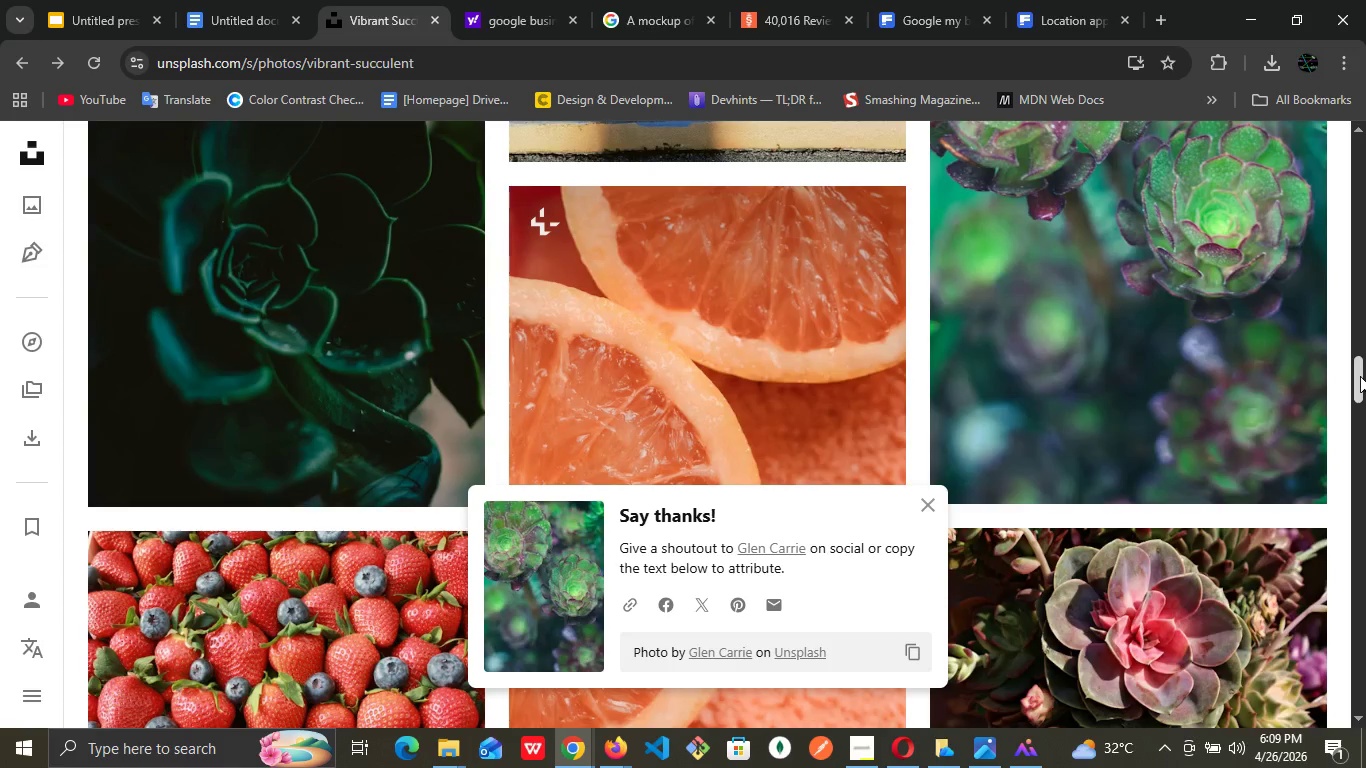 
scroll: coordinate [1360, 376], scroll_direction: down, amount: 1.0
 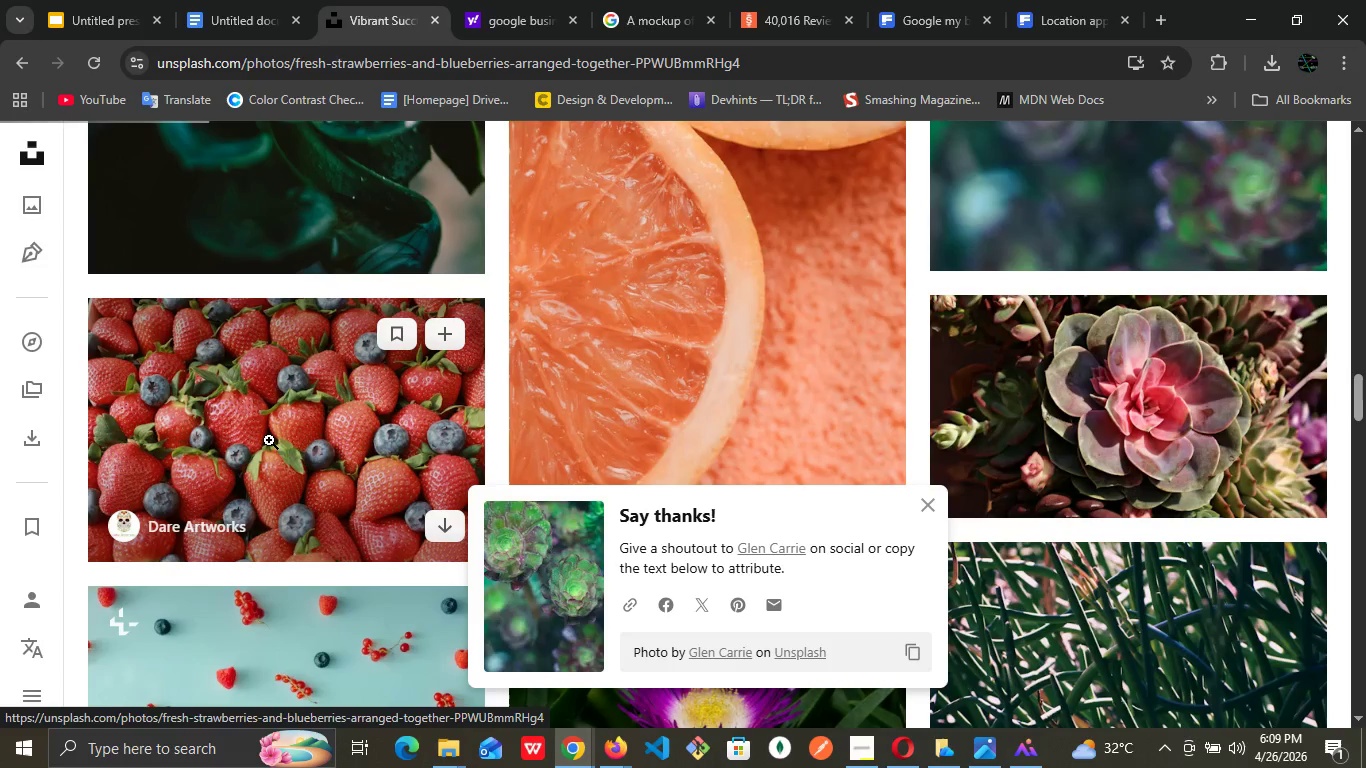 
mouse_move([540, 446])
 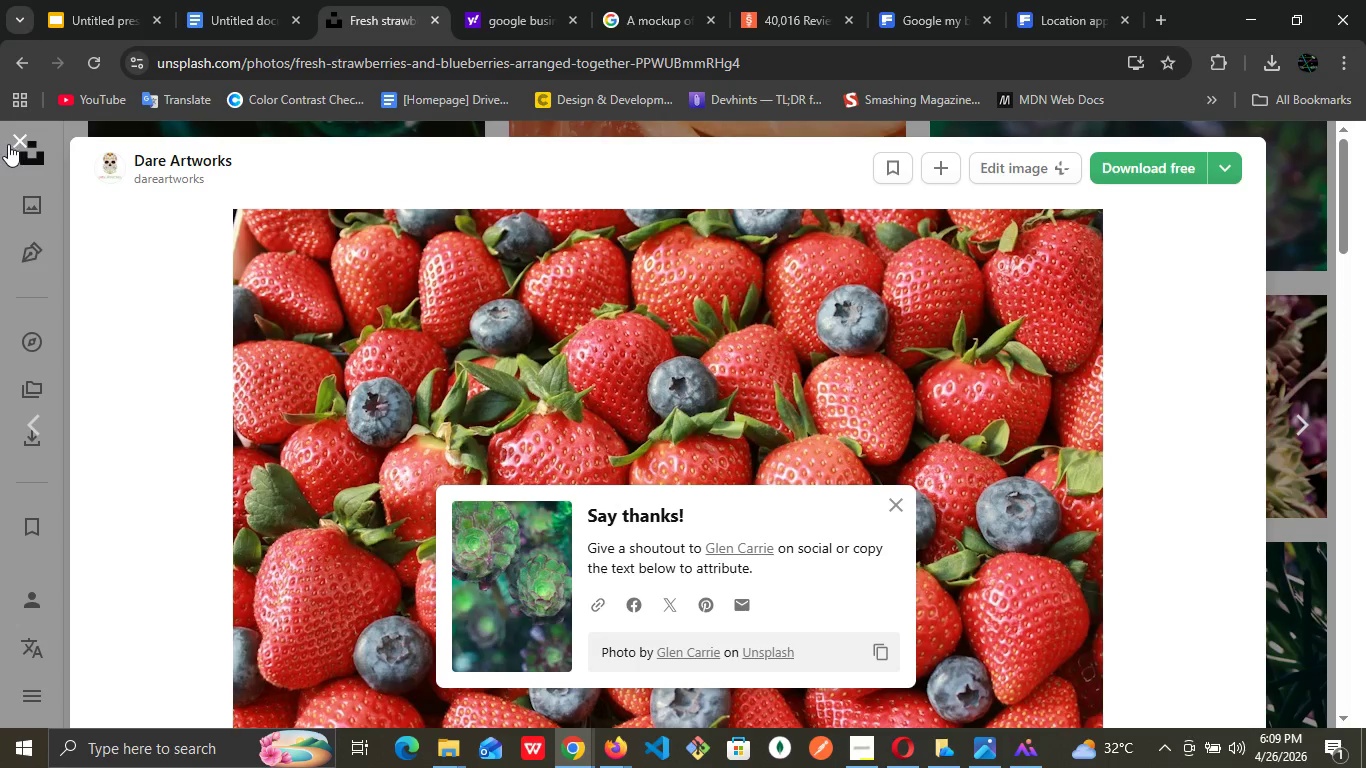 
left_click([19, 140])
 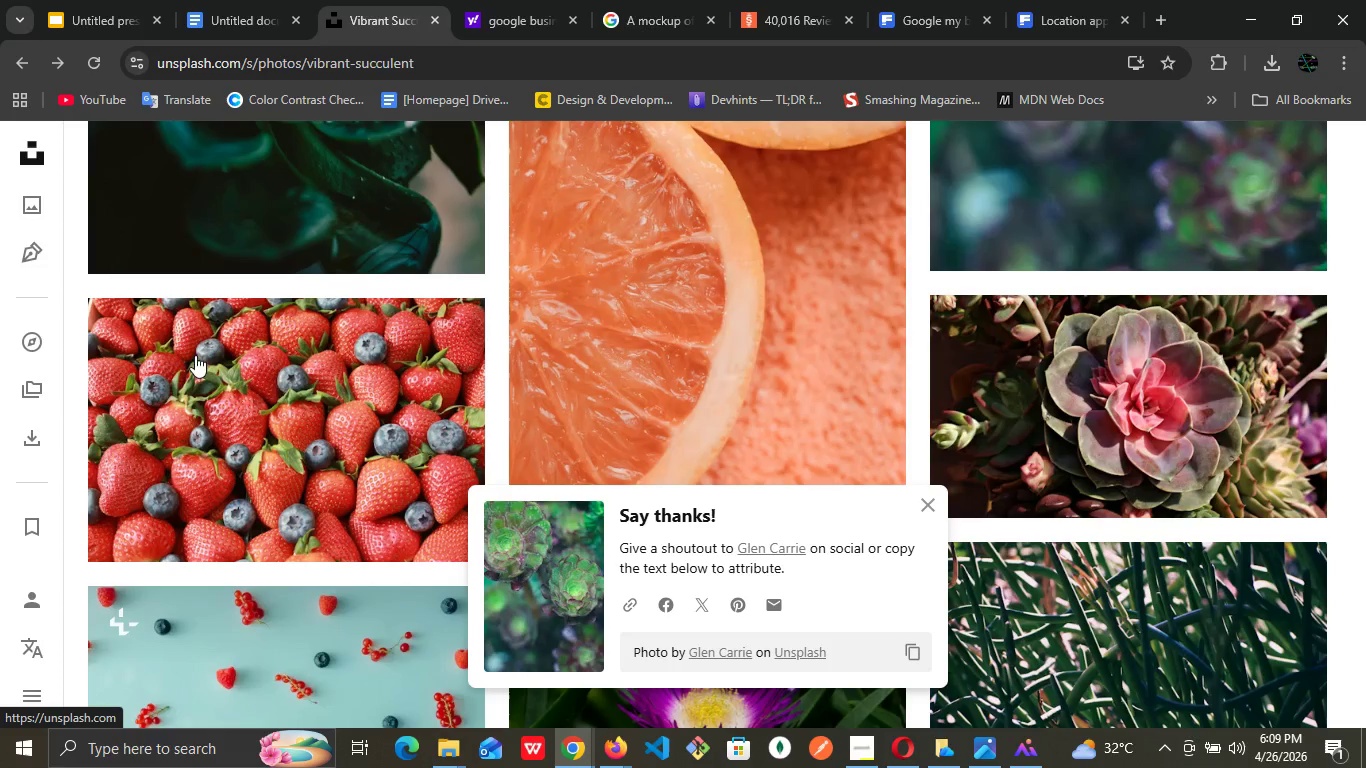 
mouse_move([328, 393])
 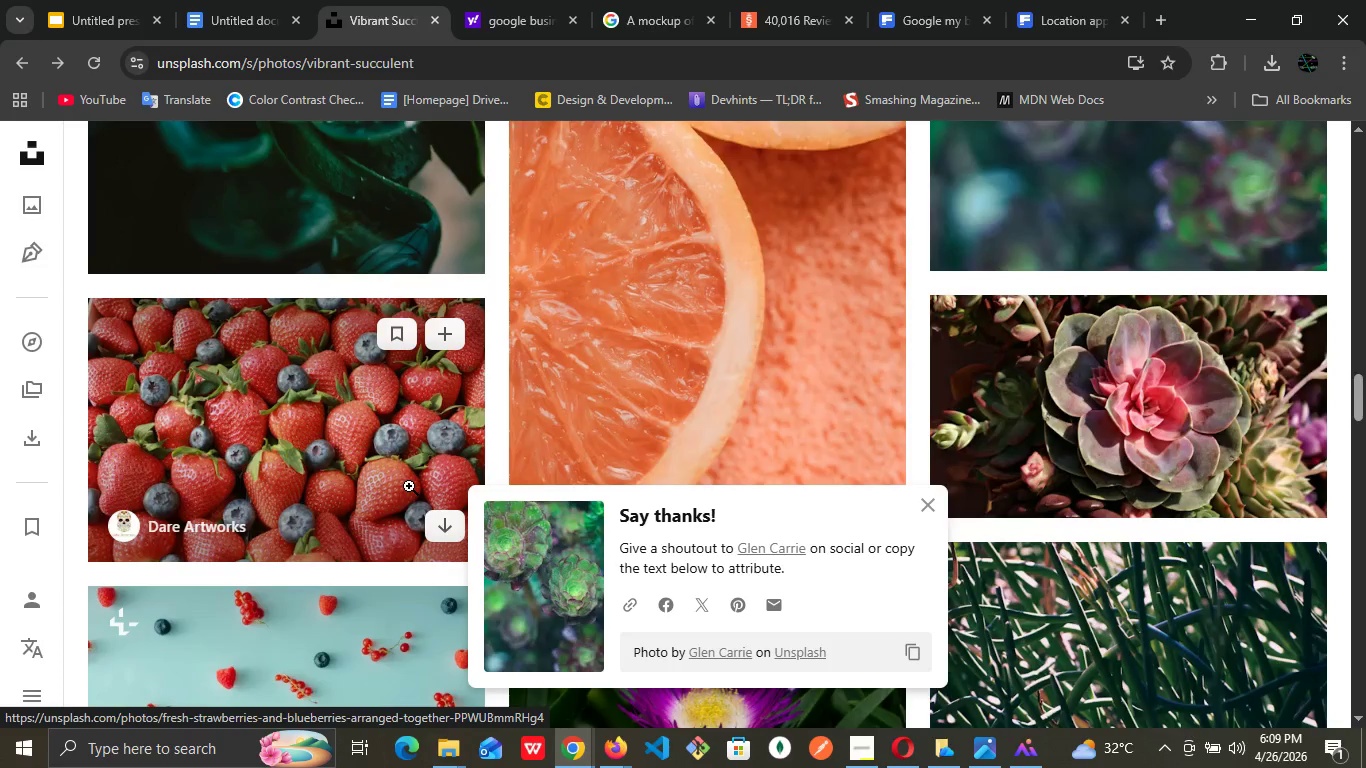 
scroll: coordinate [409, 486], scroll_direction: down, amount: 1.0
 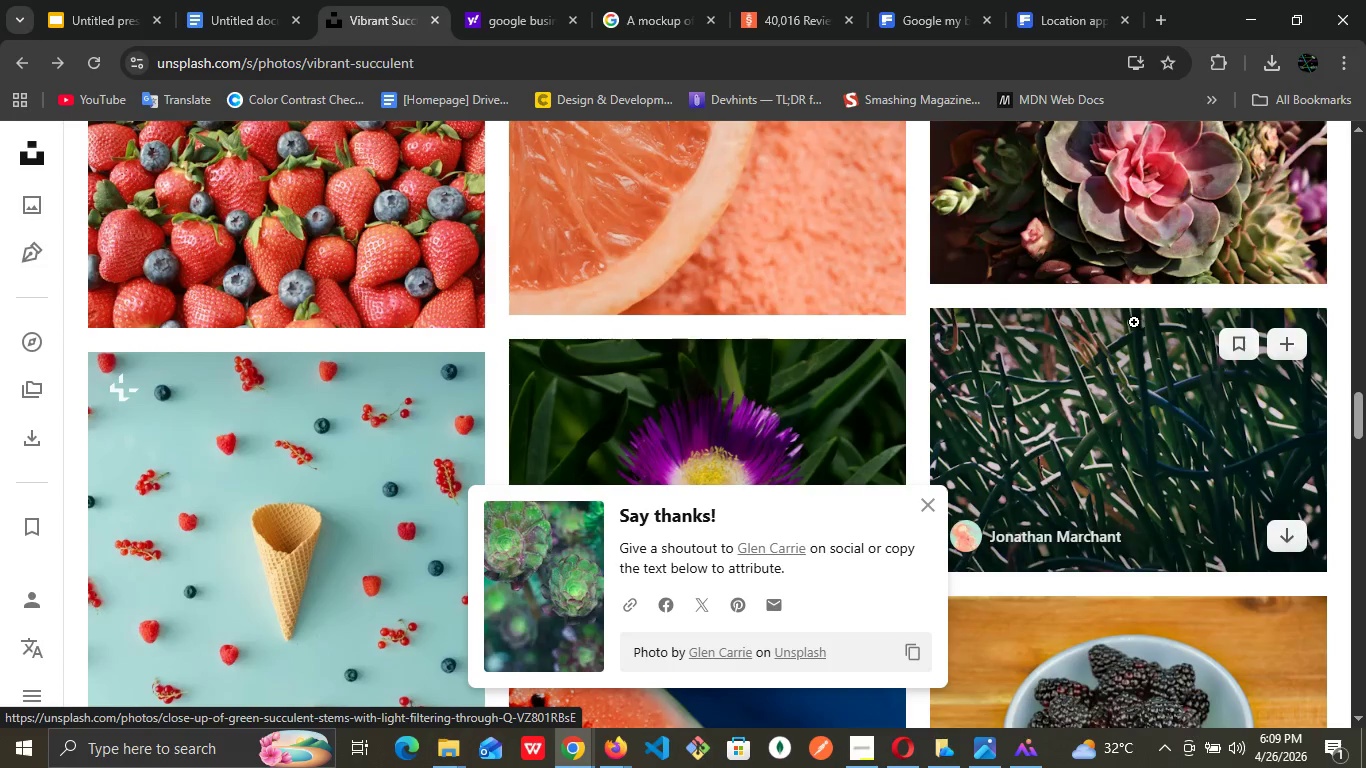 
scroll: coordinate [1133, 322], scroll_direction: up, amount: 1.0
 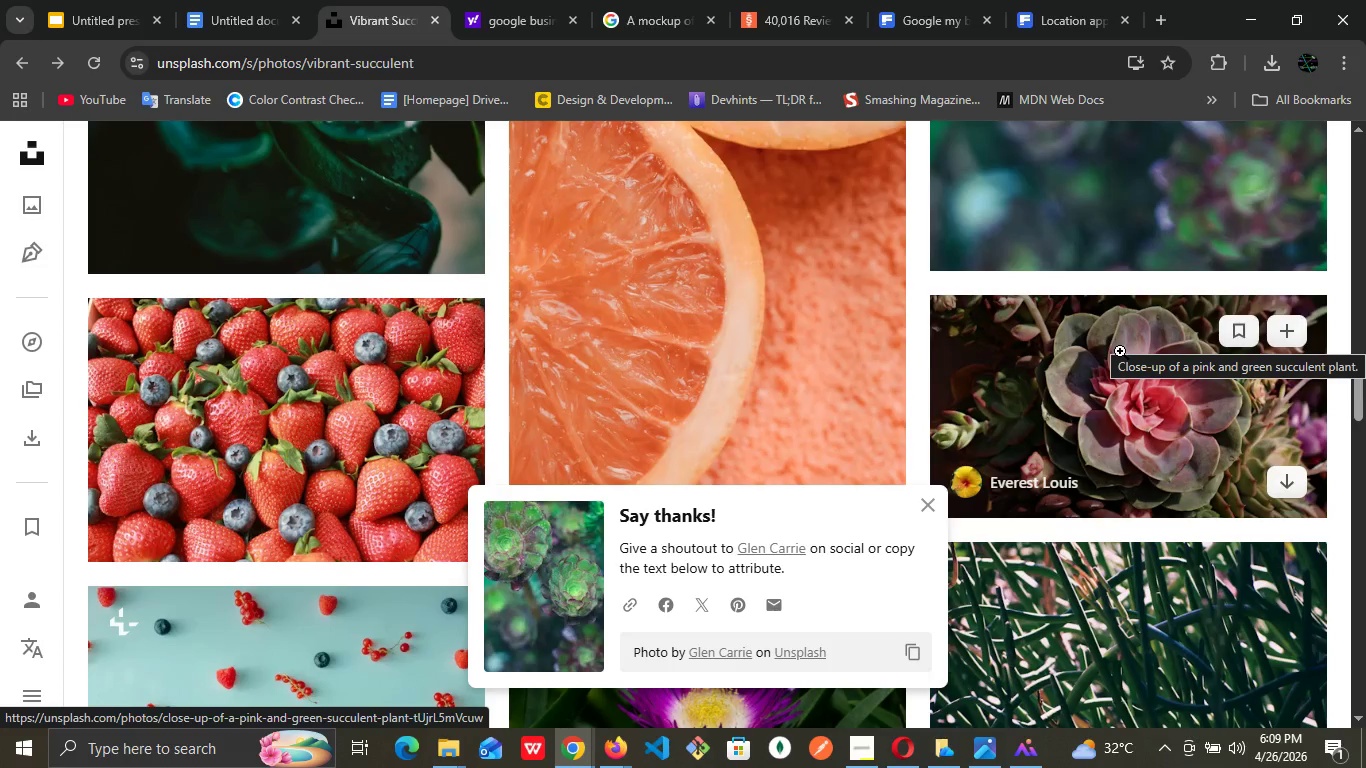 
wait(7.82)
 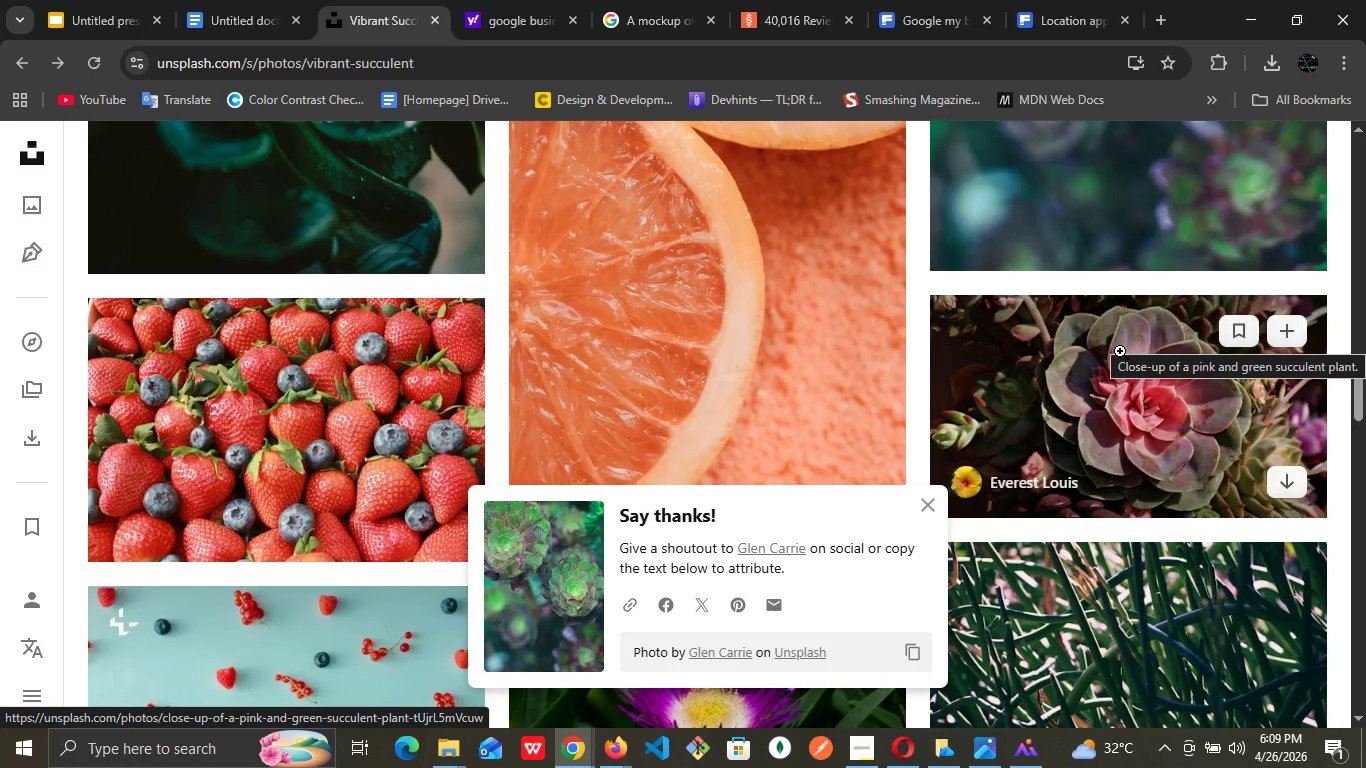 
left_click([130, 3])
 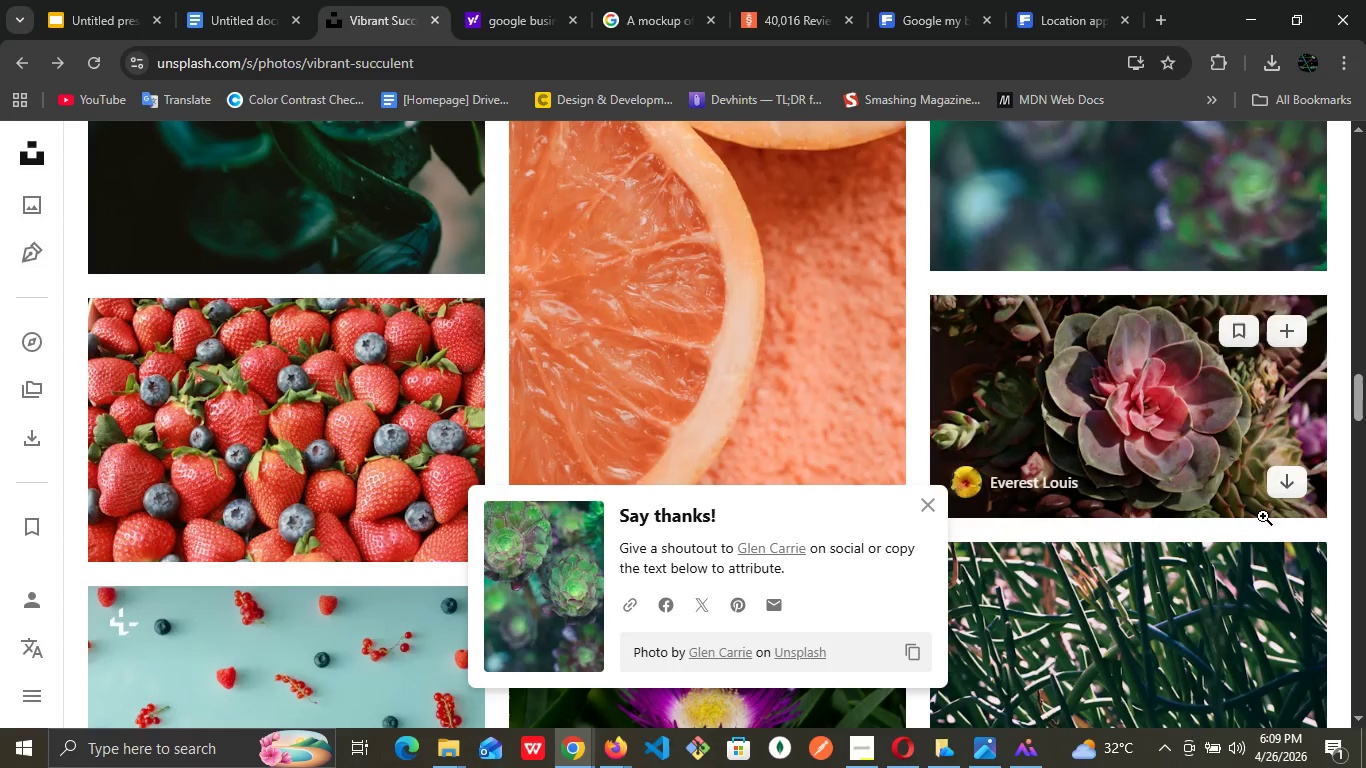 
wait(5.14)
 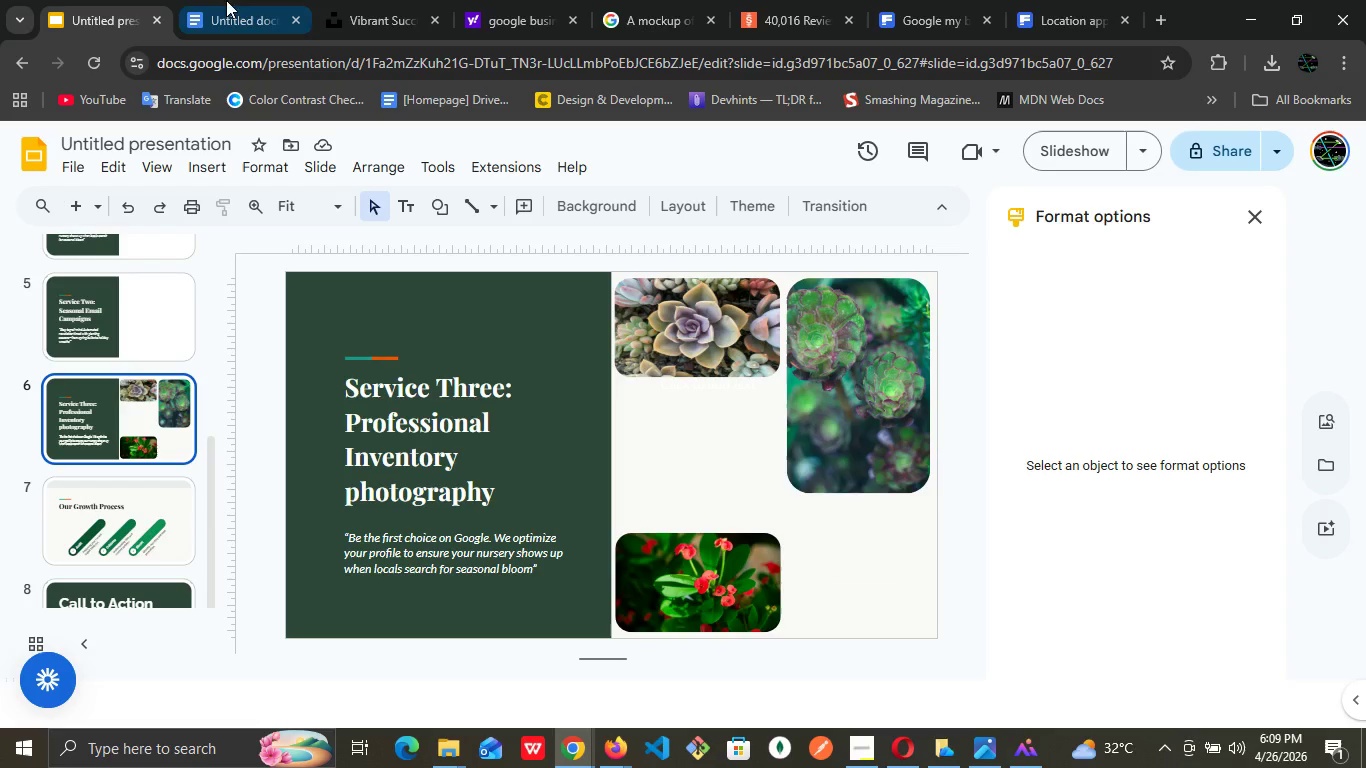 
scroll: coordinate [767, 344], scroll_direction: up, amount: 9.0
 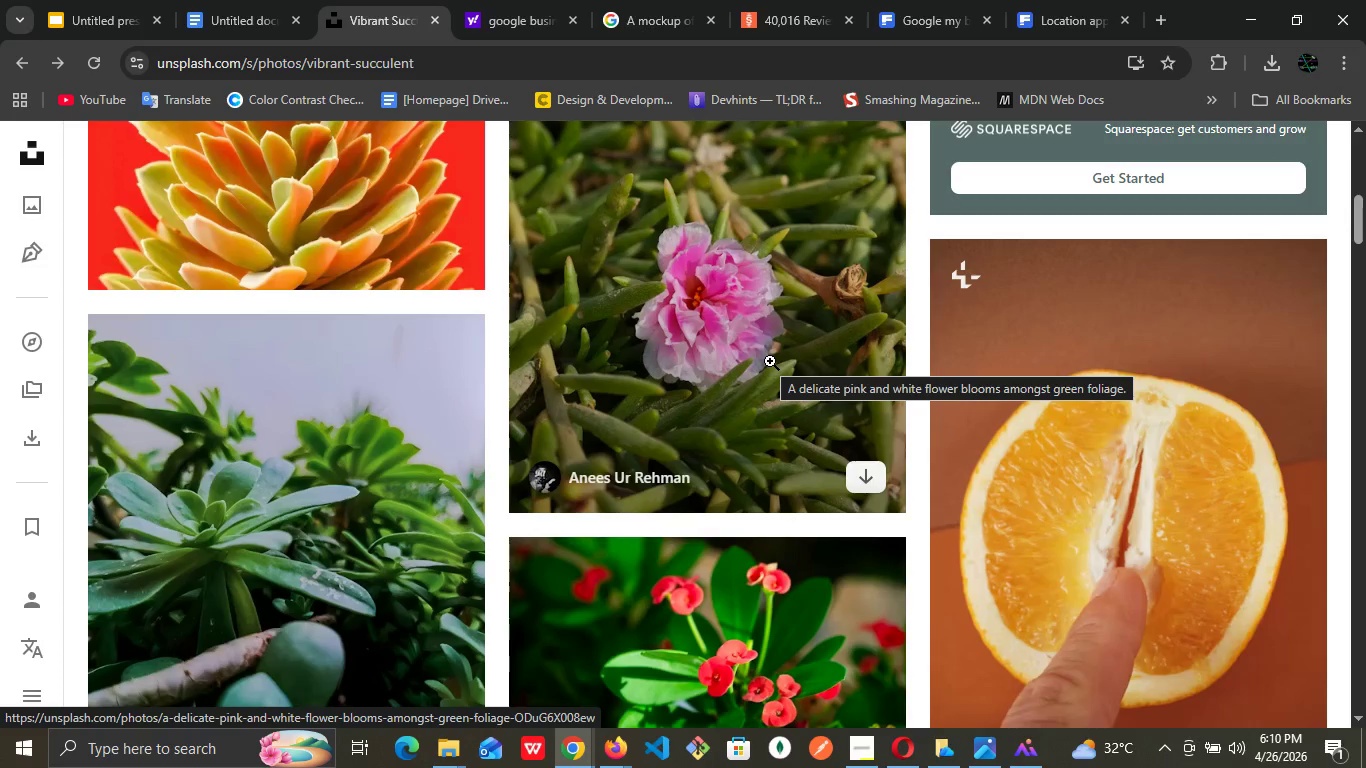 
wait(5.2)
 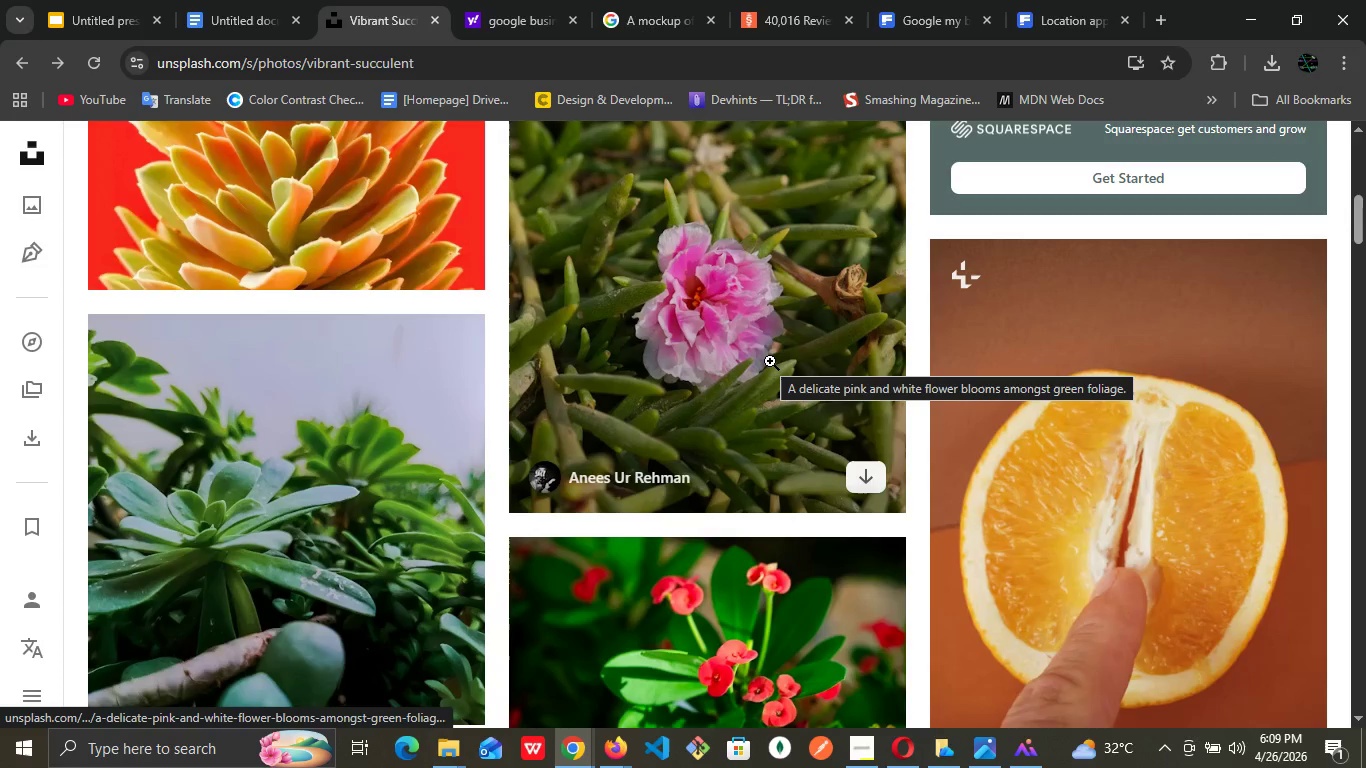 
scroll: coordinate [743, 450], scroll_direction: up, amount: 2.0
 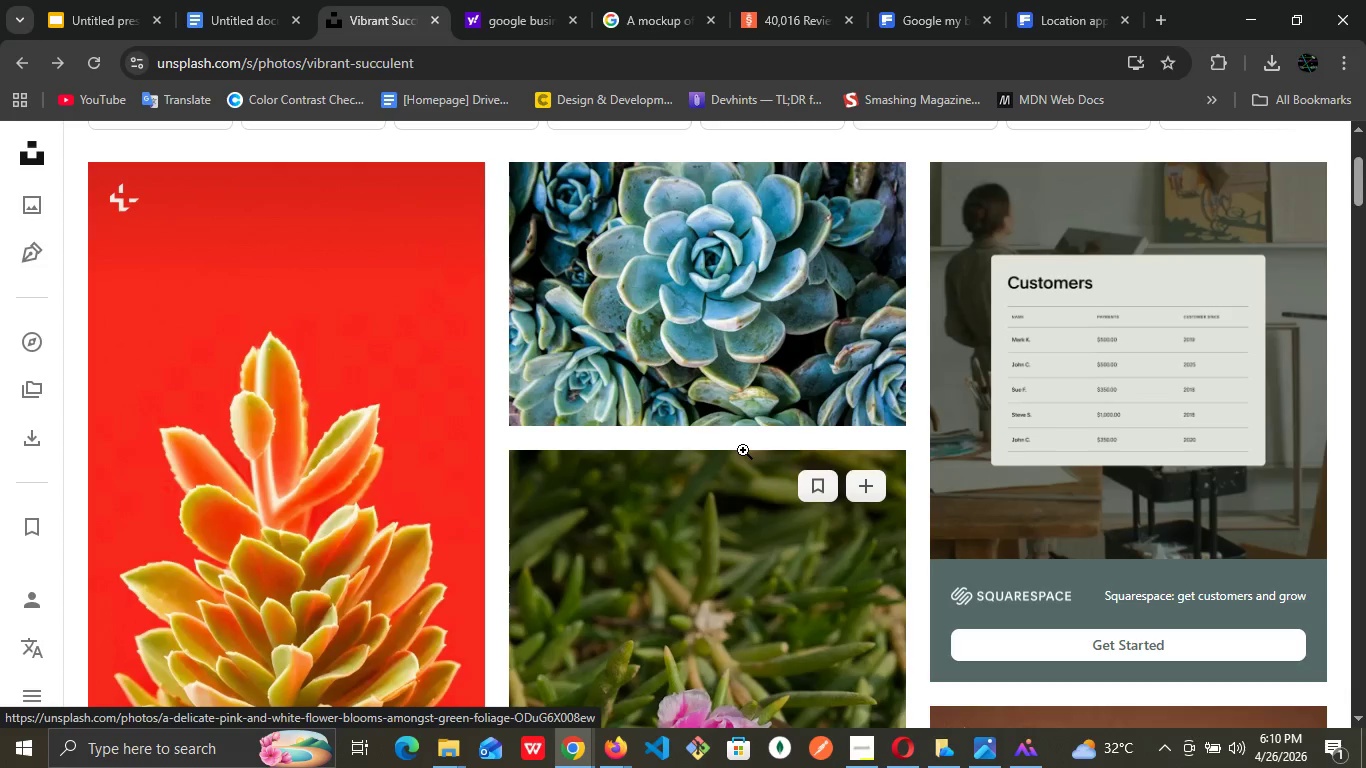 
scroll: coordinate [743, 451], scroll_direction: down, amount: 1.0
 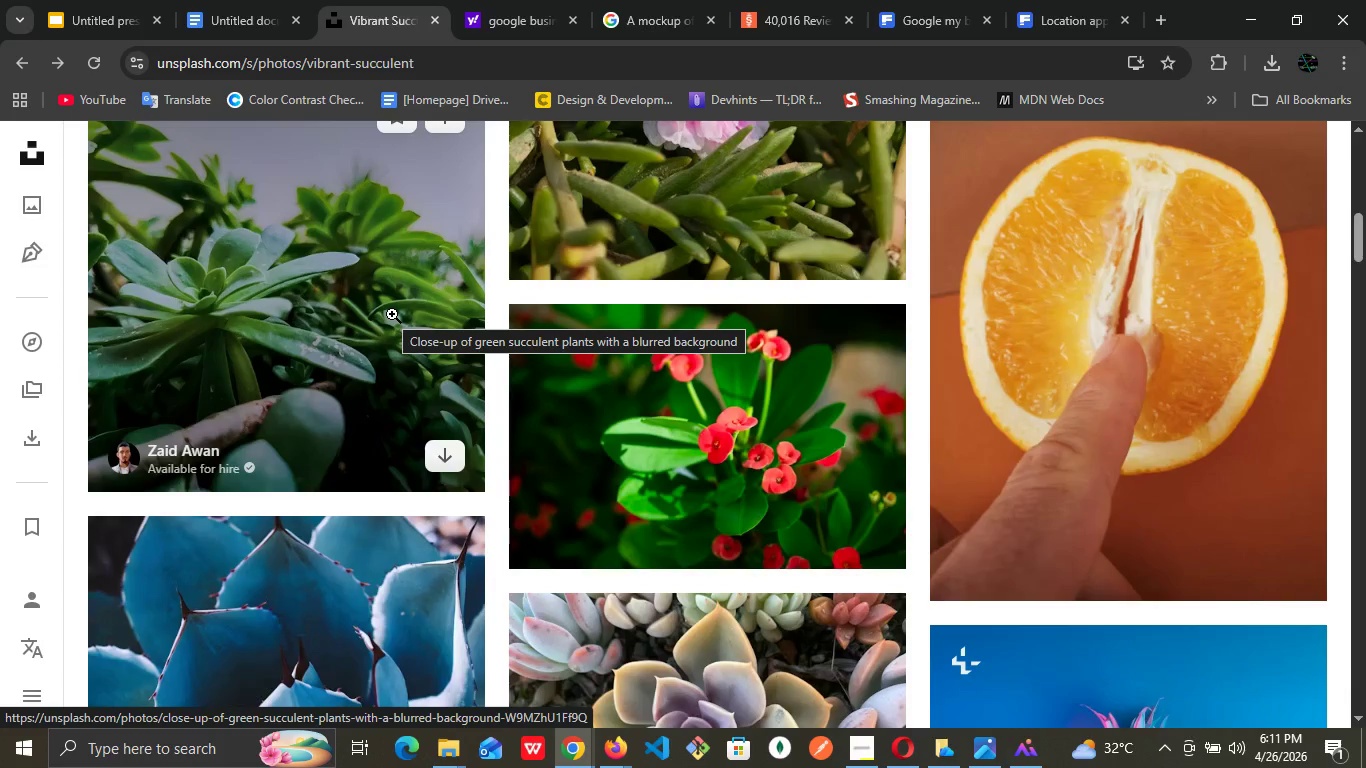 
wait(72.94)
 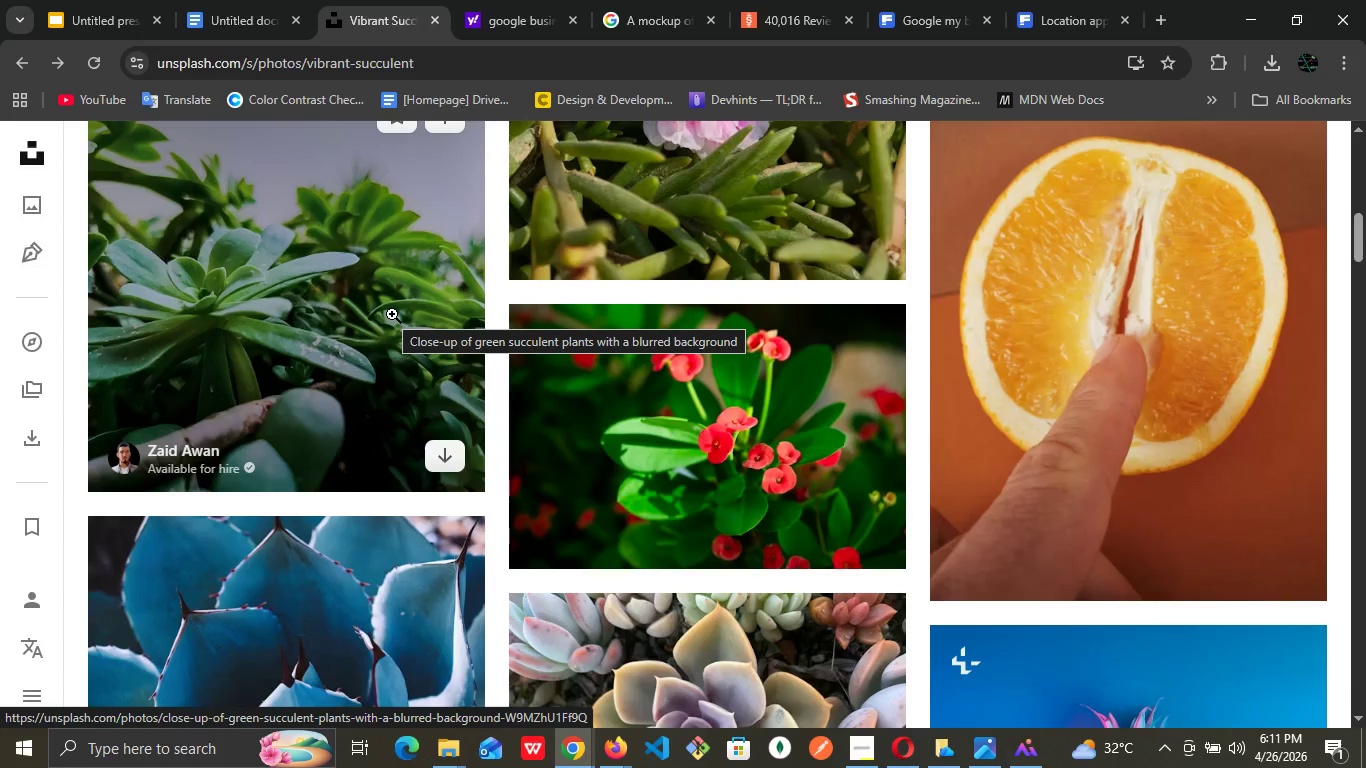 
left_click([387, 0])
 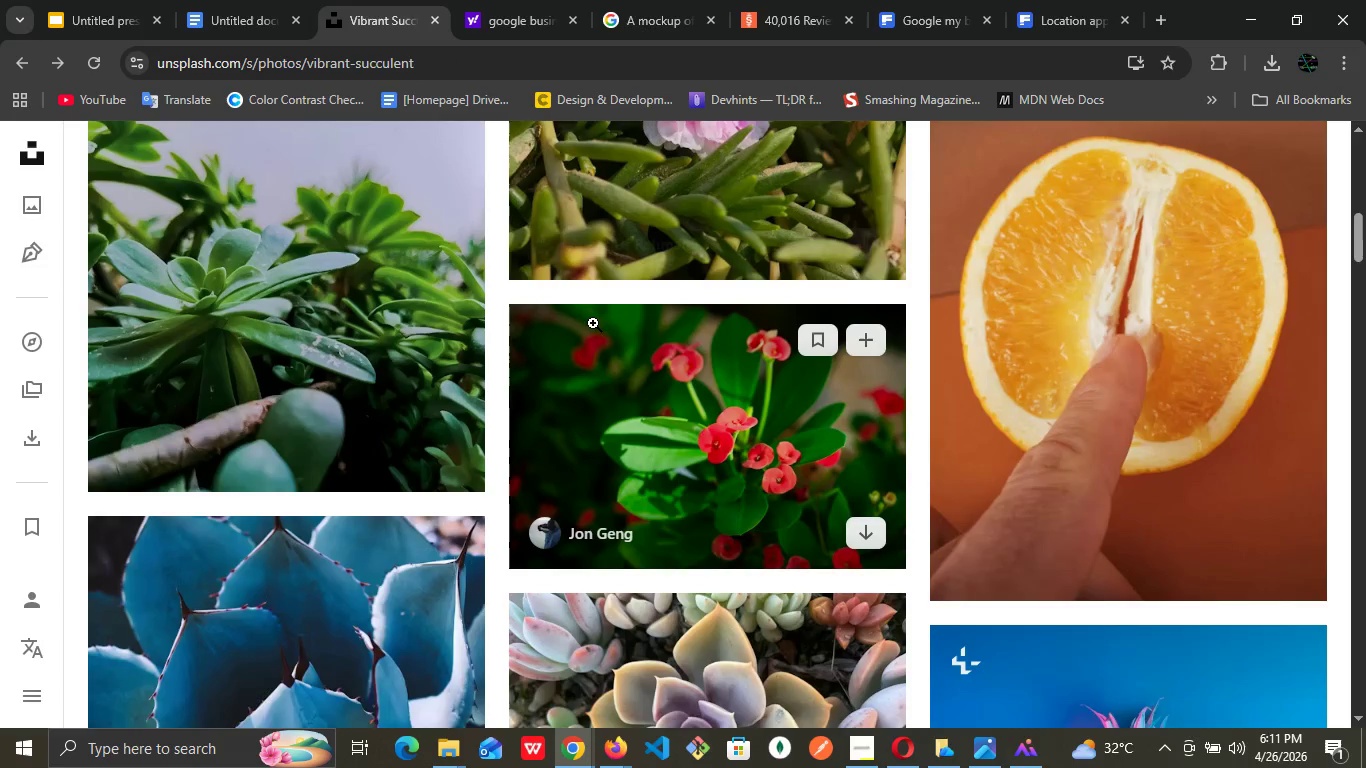 
scroll: coordinate [560, 379], scroll_direction: up, amount: 14.0
 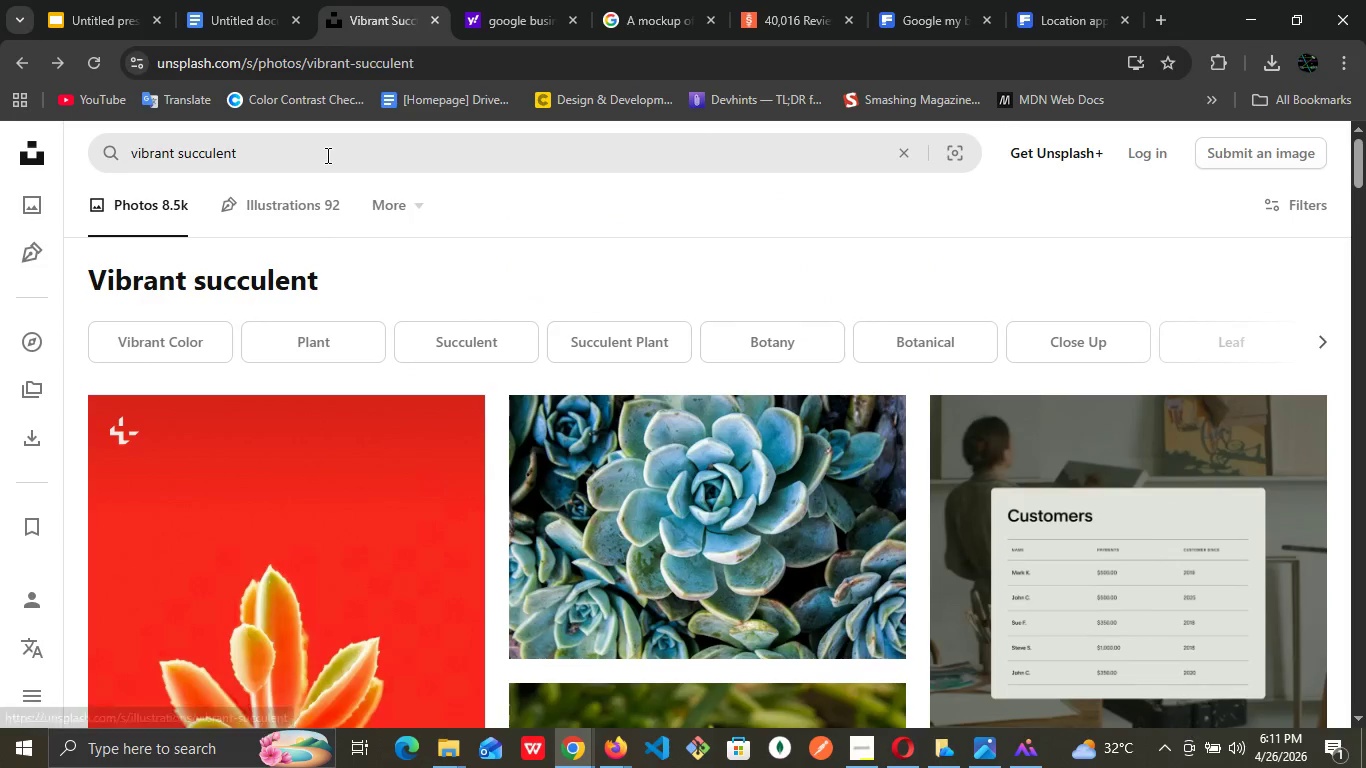 
double_click([326, 156])
 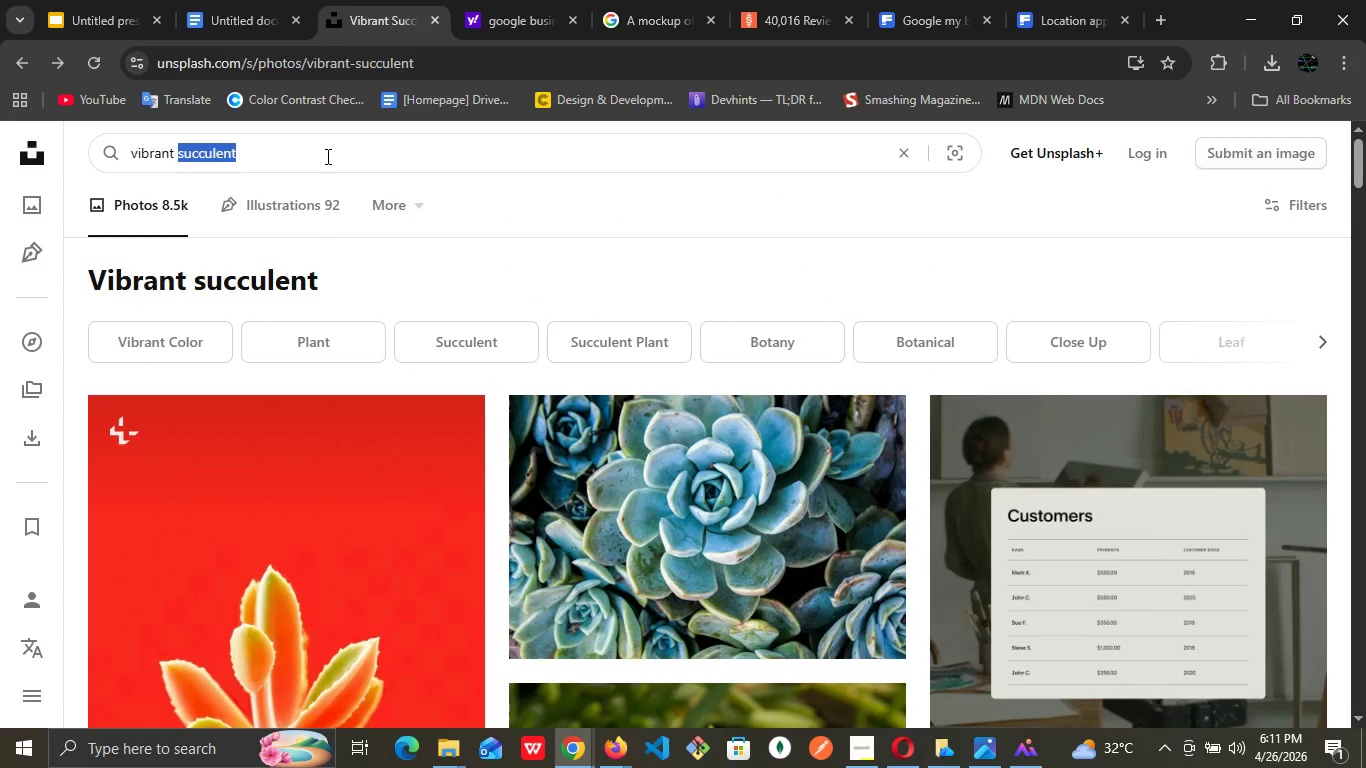 
key(Control+A)
 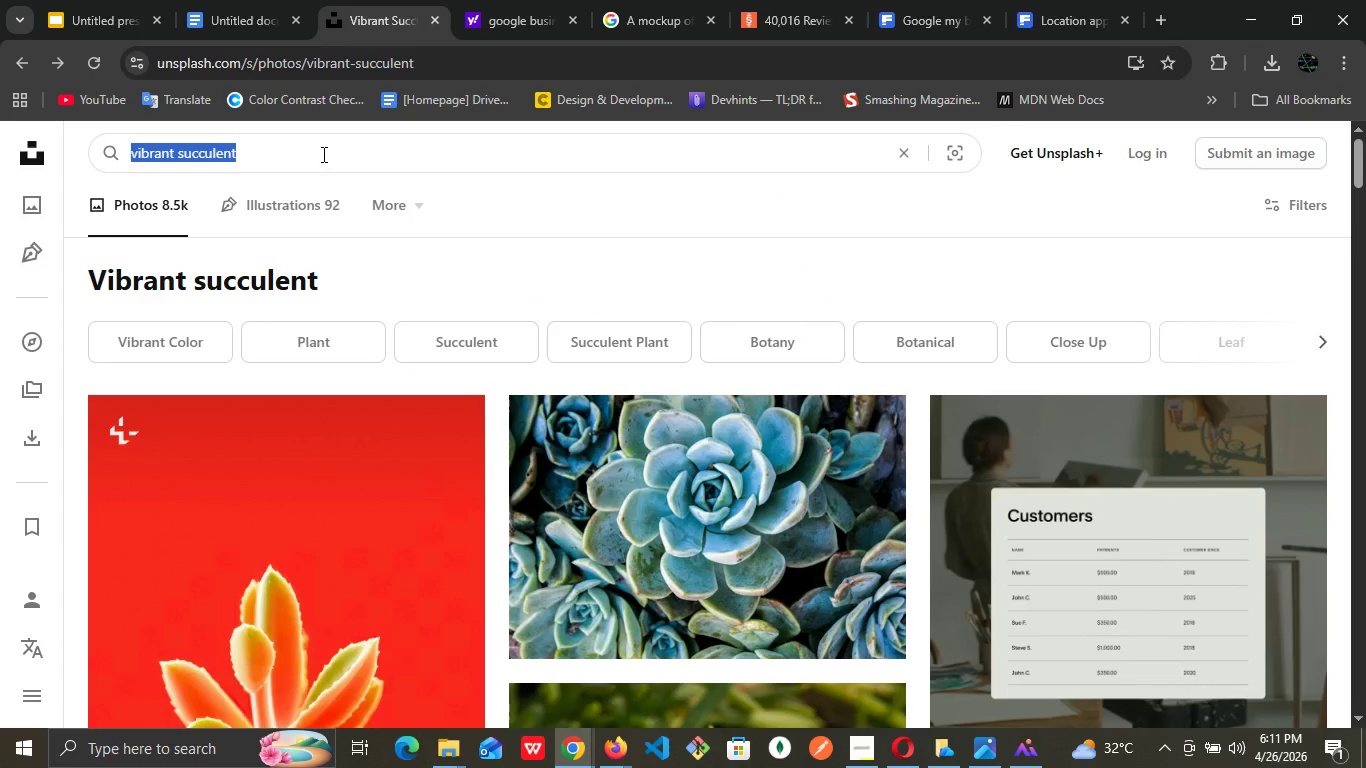 
key(Control+C)
 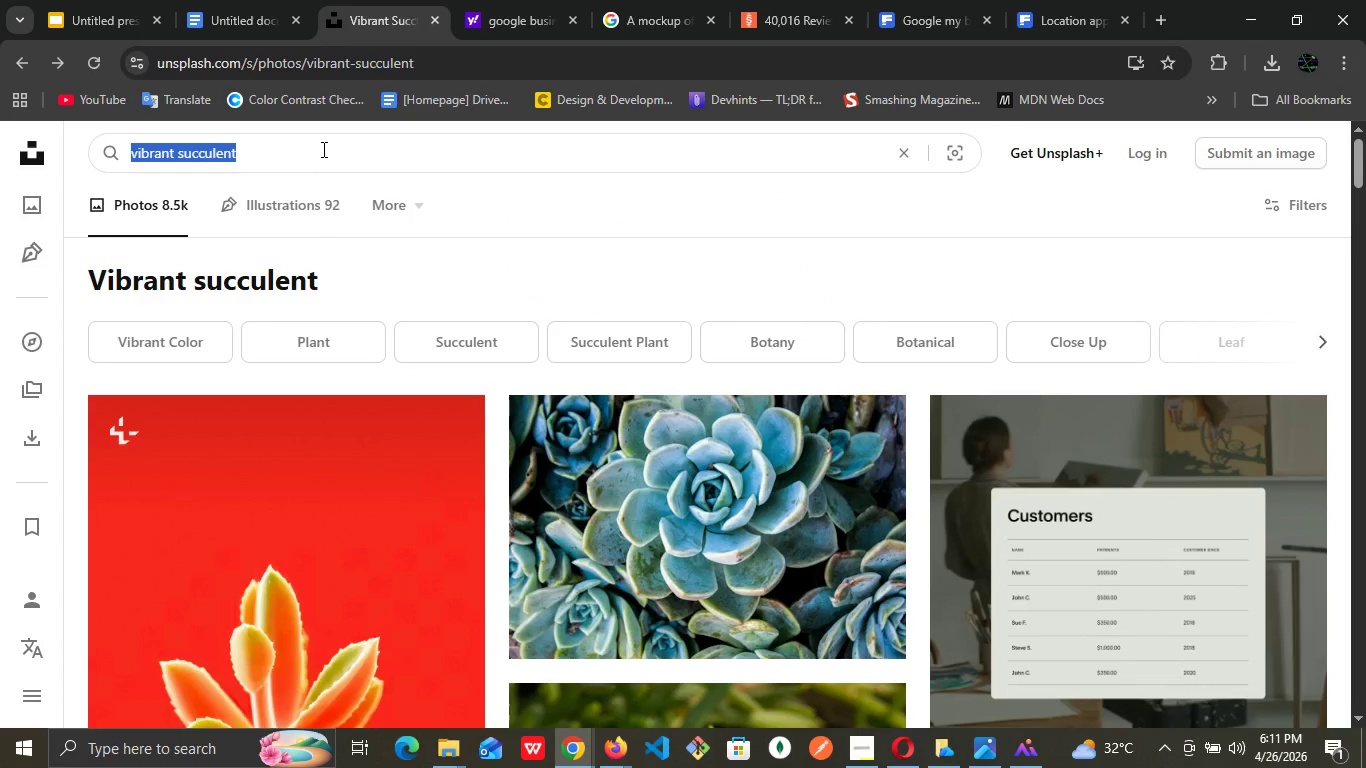 
type(garden trow)
 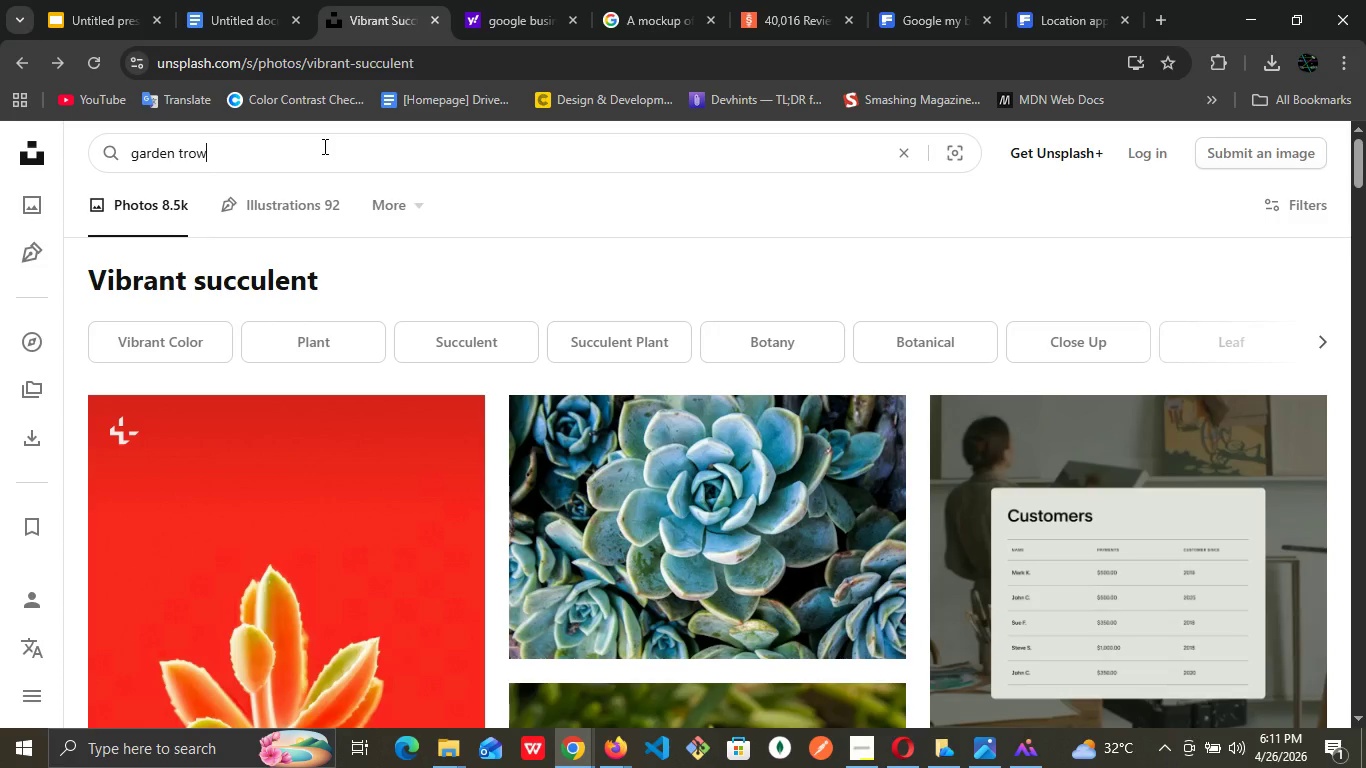 
wait(11.58)
 